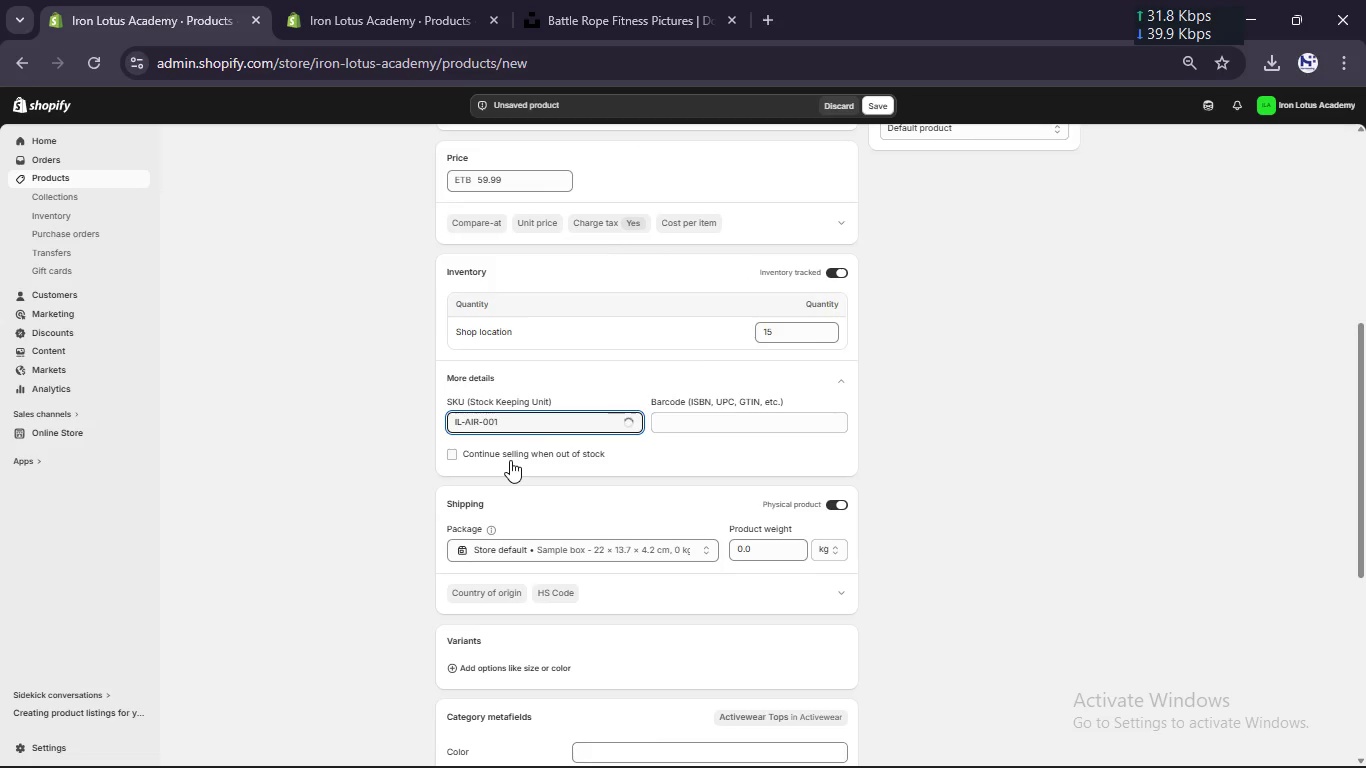 
left_click([510, 460])
 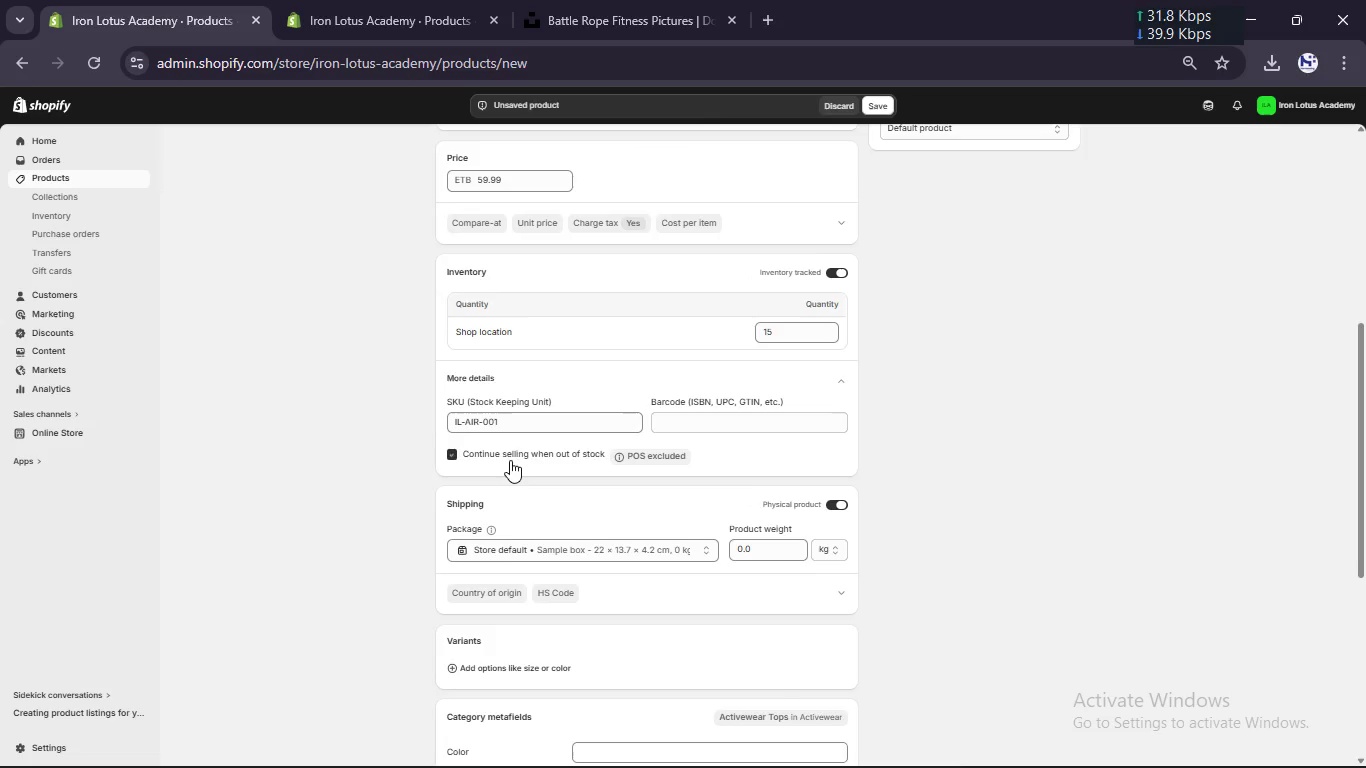 
scroll: coordinate [510, 460], scroll_direction: down, amount: 1.0
 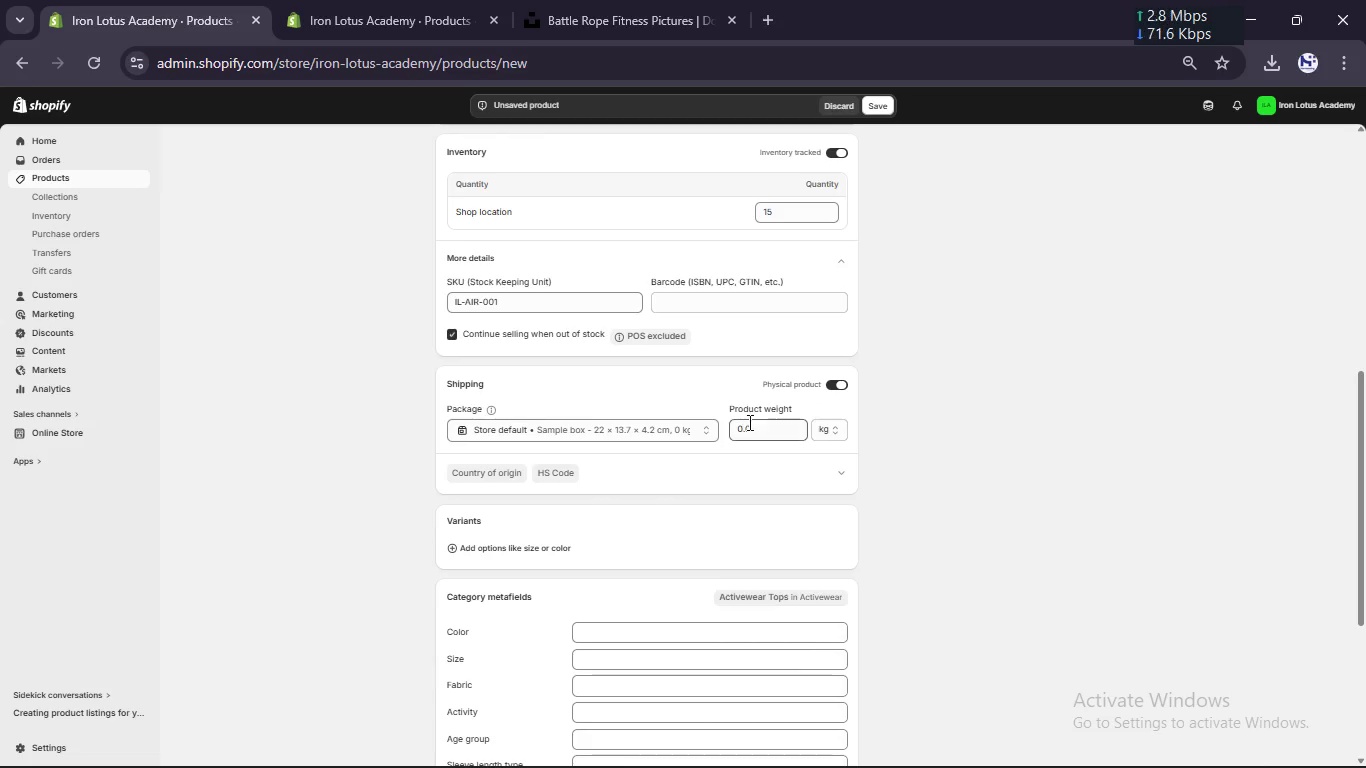 
left_click([748, 422])
 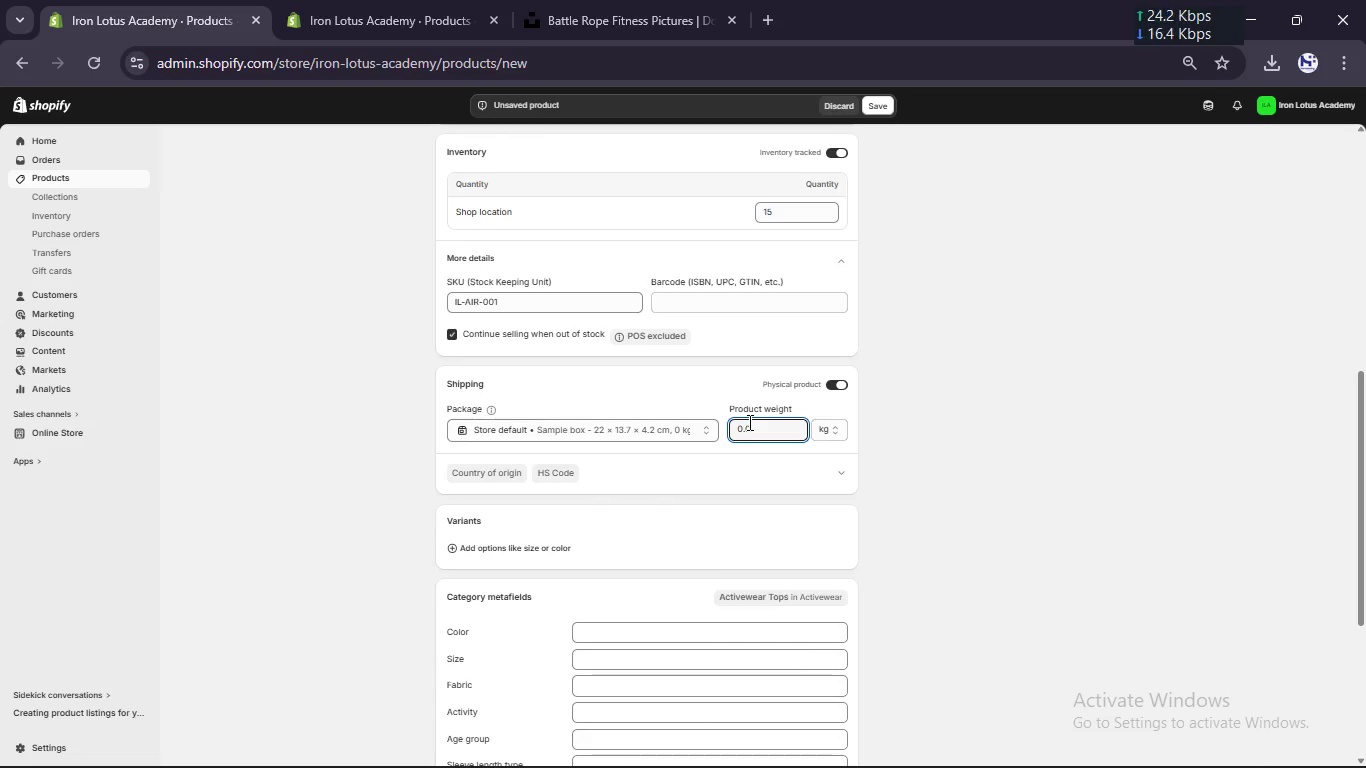 
key(Backspace)
 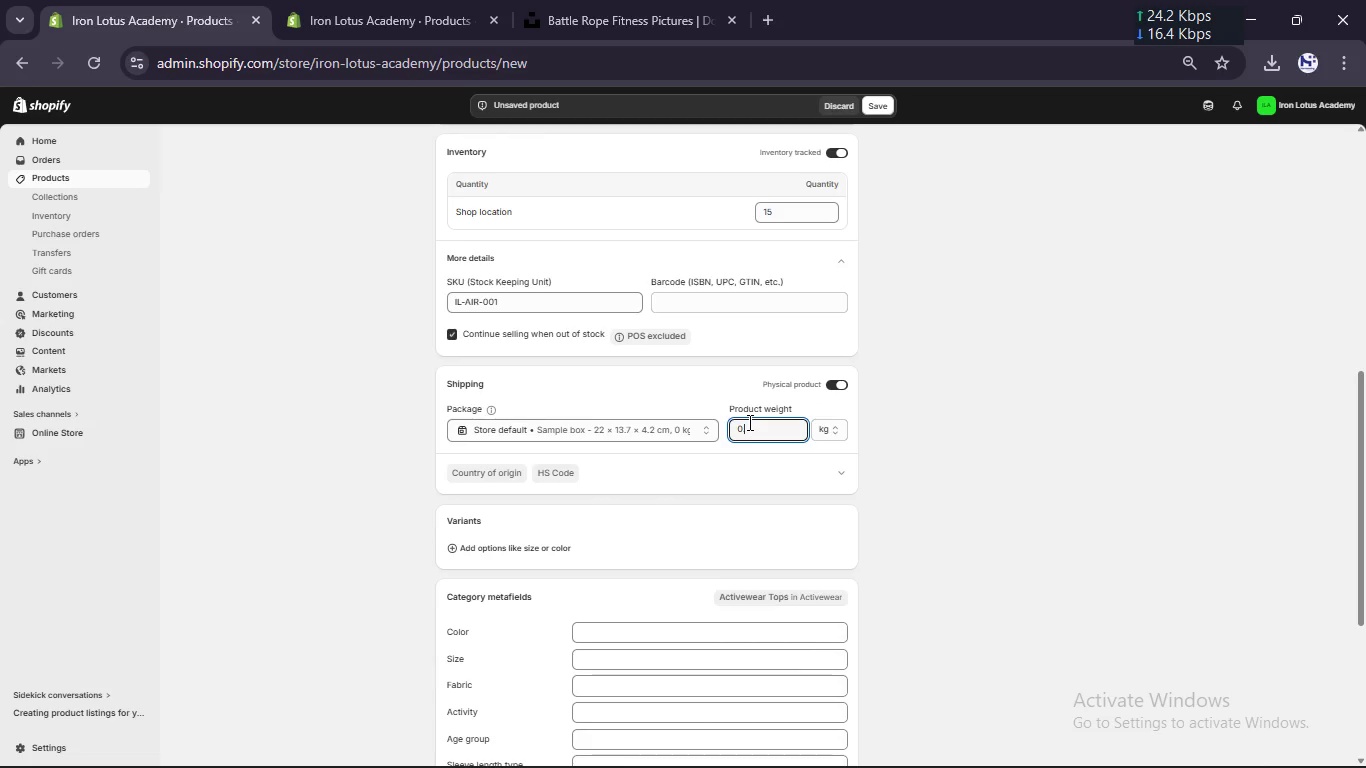 
key(Numpad3)
 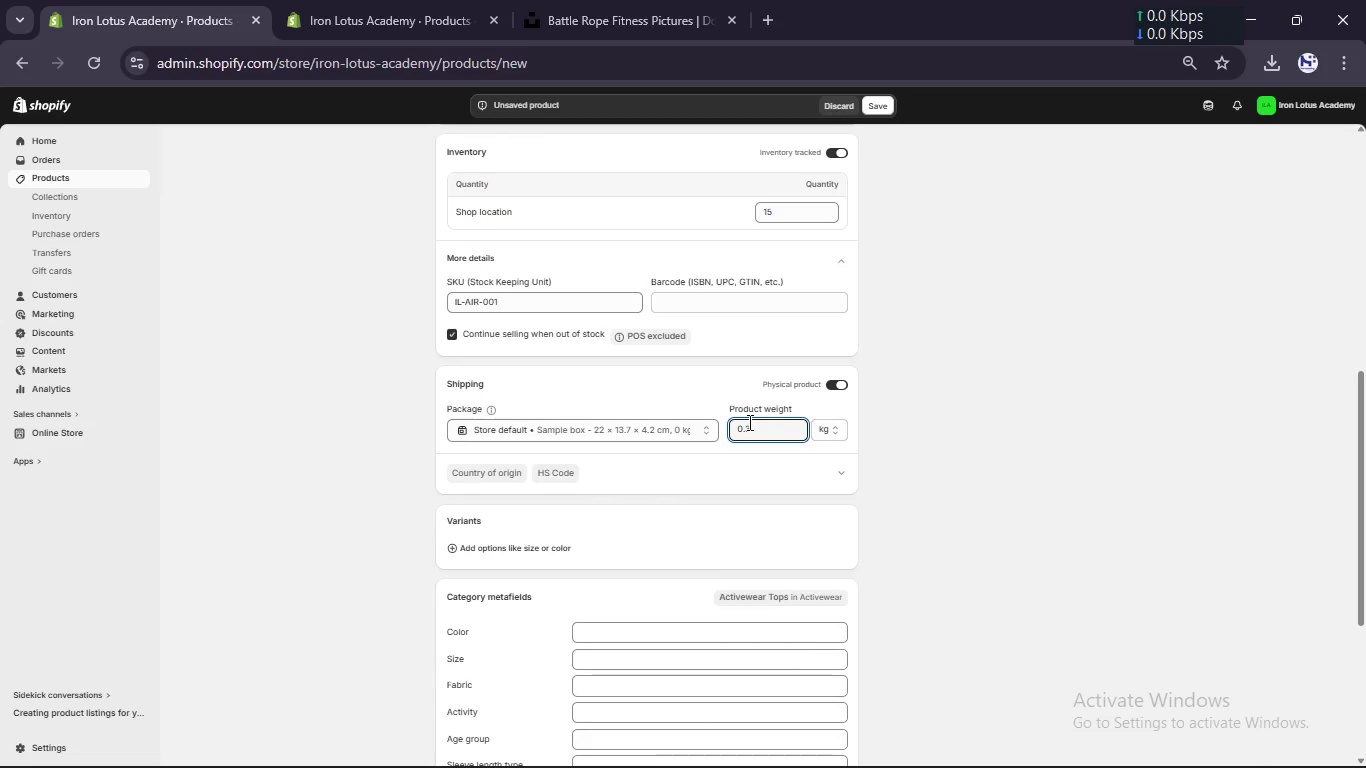 
scroll: coordinate [748, 422], scroll_direction: down, amount: 3.0
 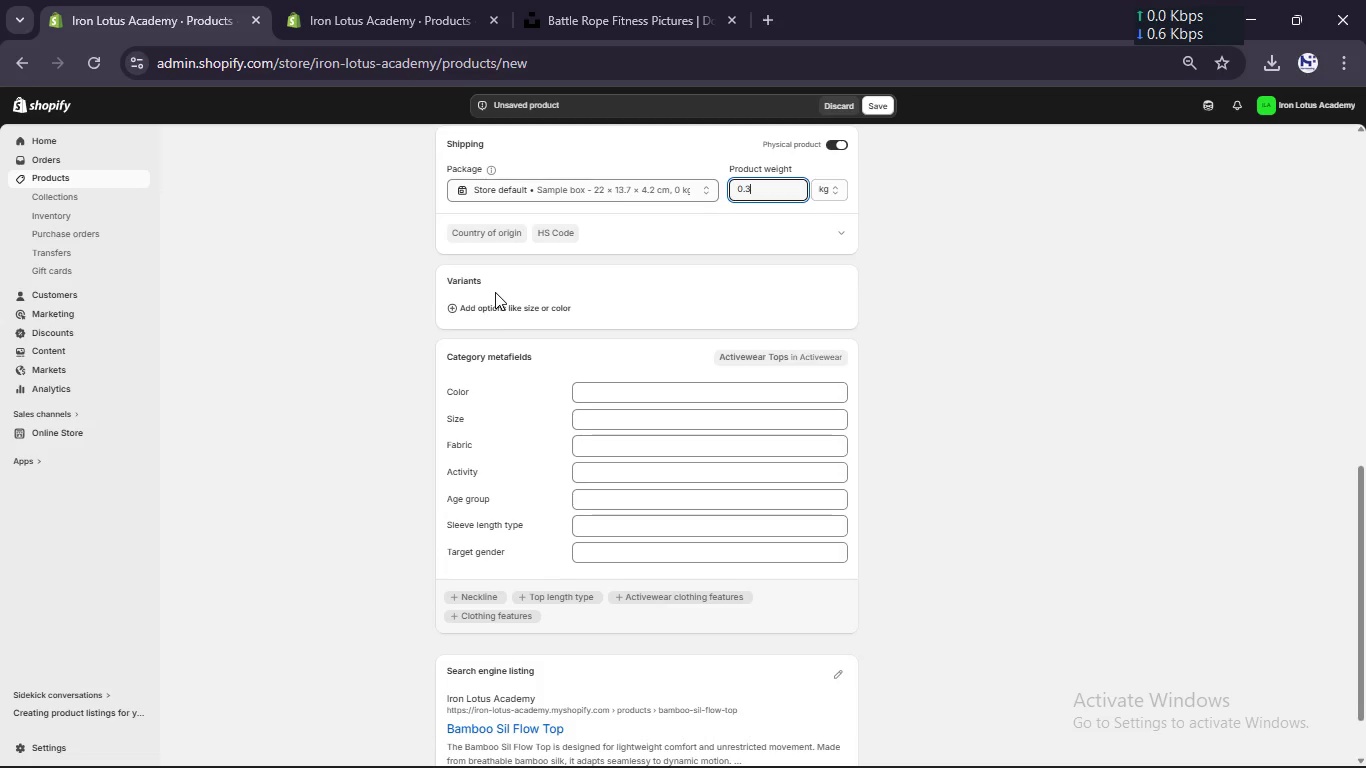 
left_click([494, 308])
 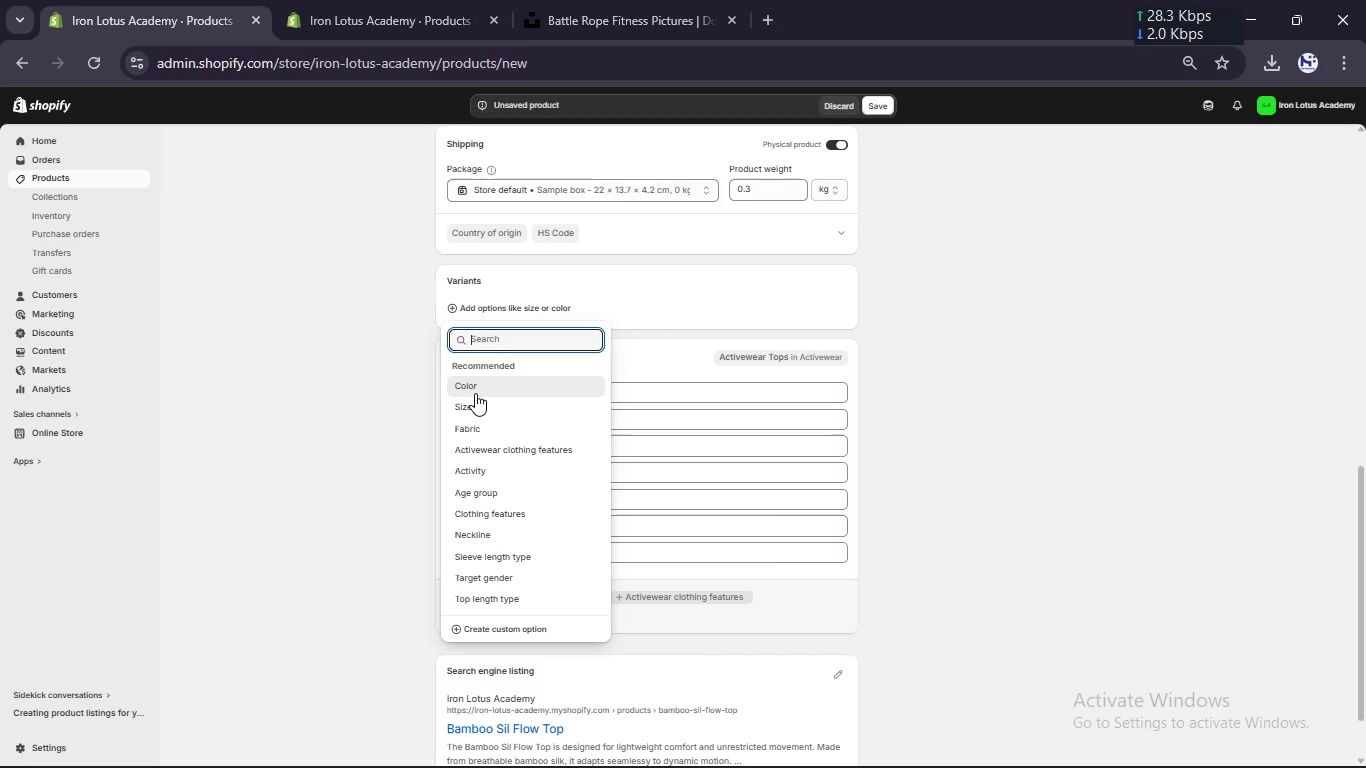 
left_click([472, 407])
 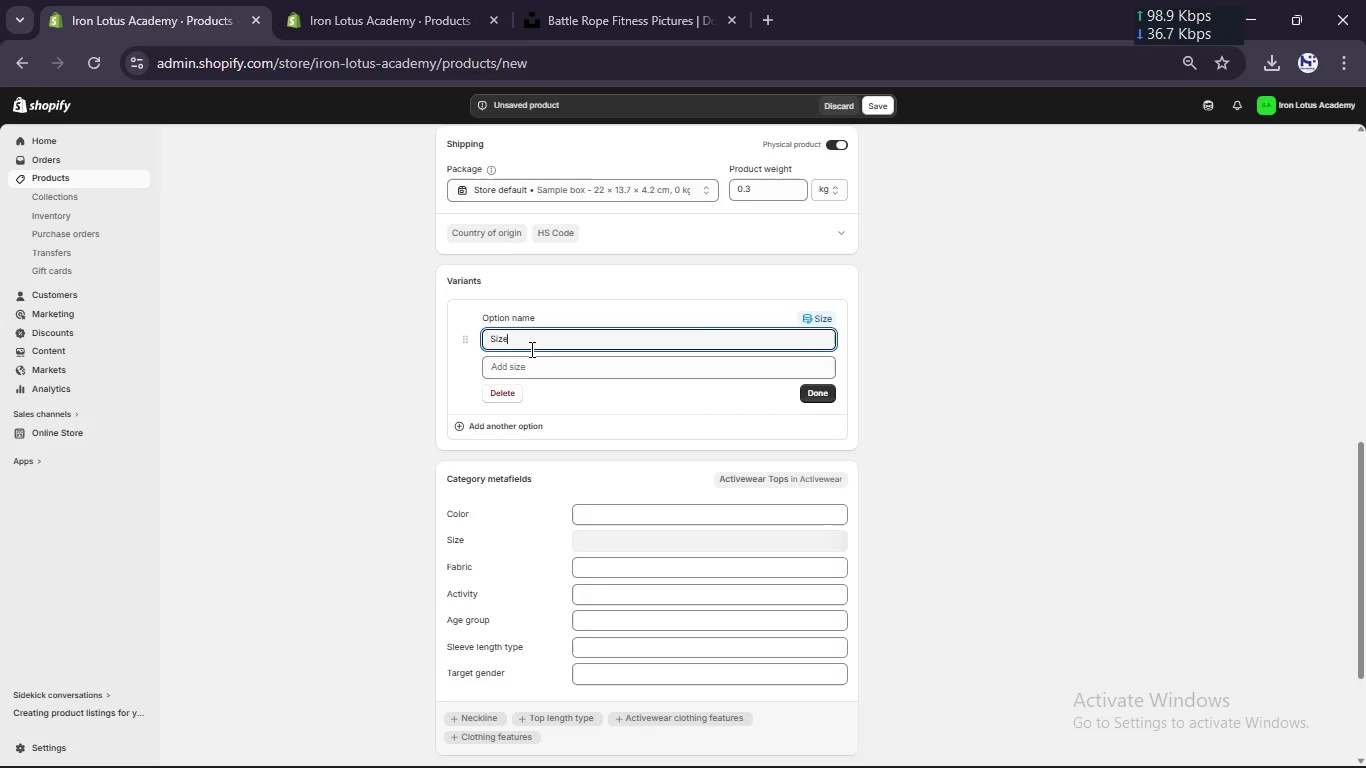 
left_click([533, 366])
 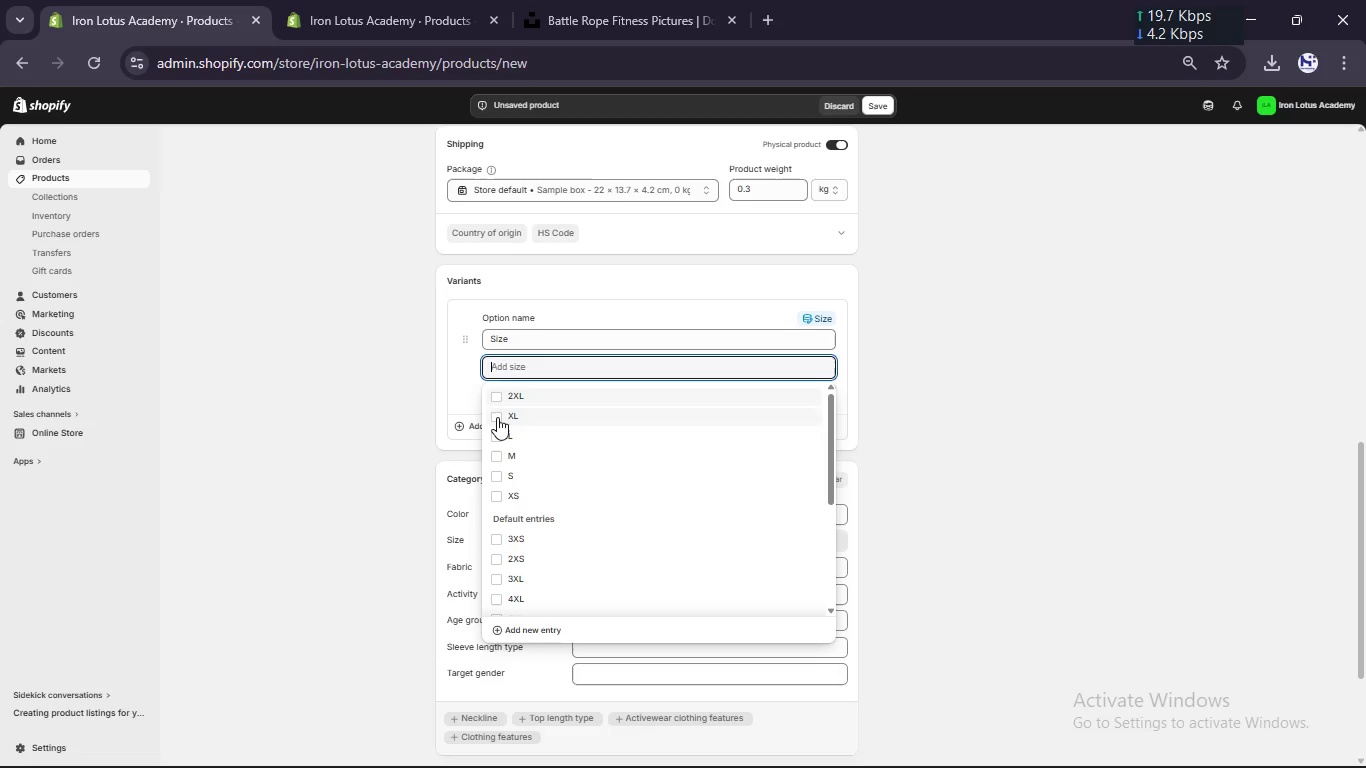 
wait(14.14)
 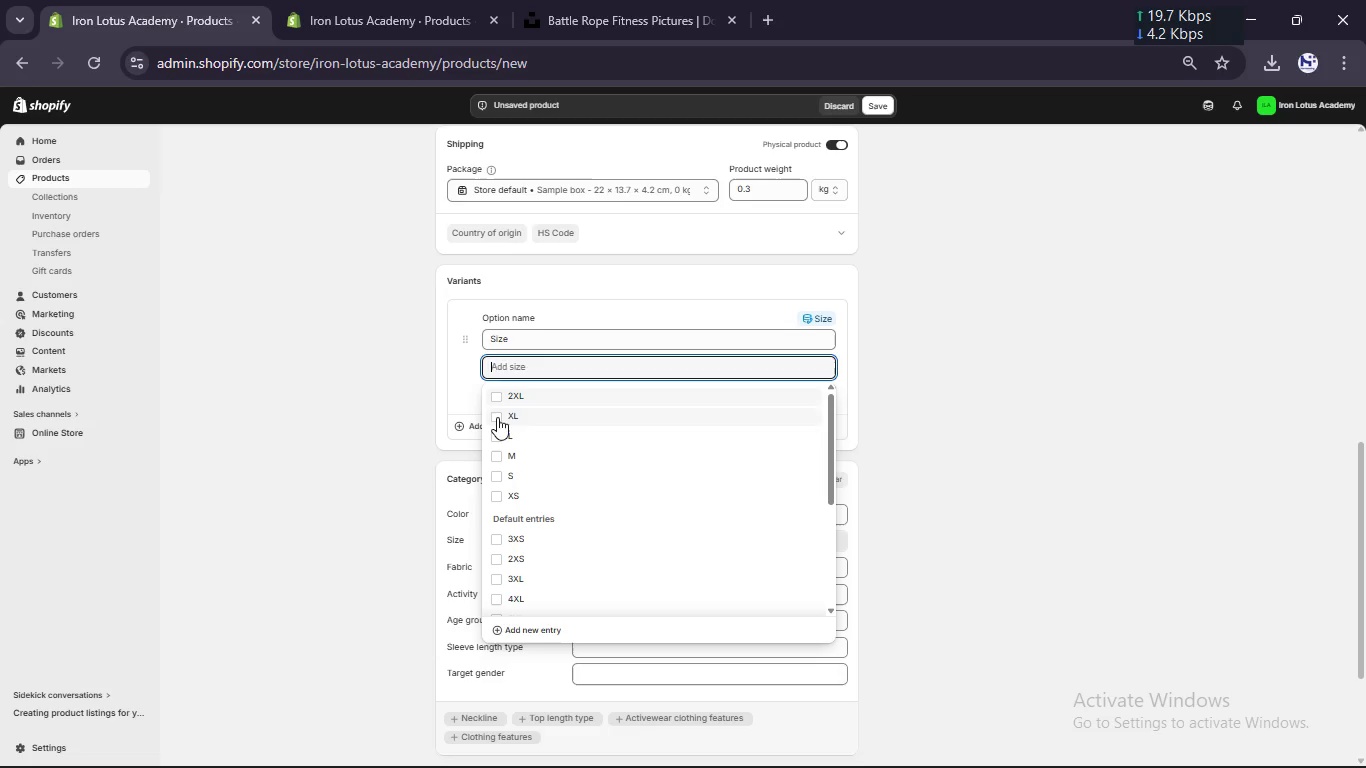 
left_click([497, 499])
 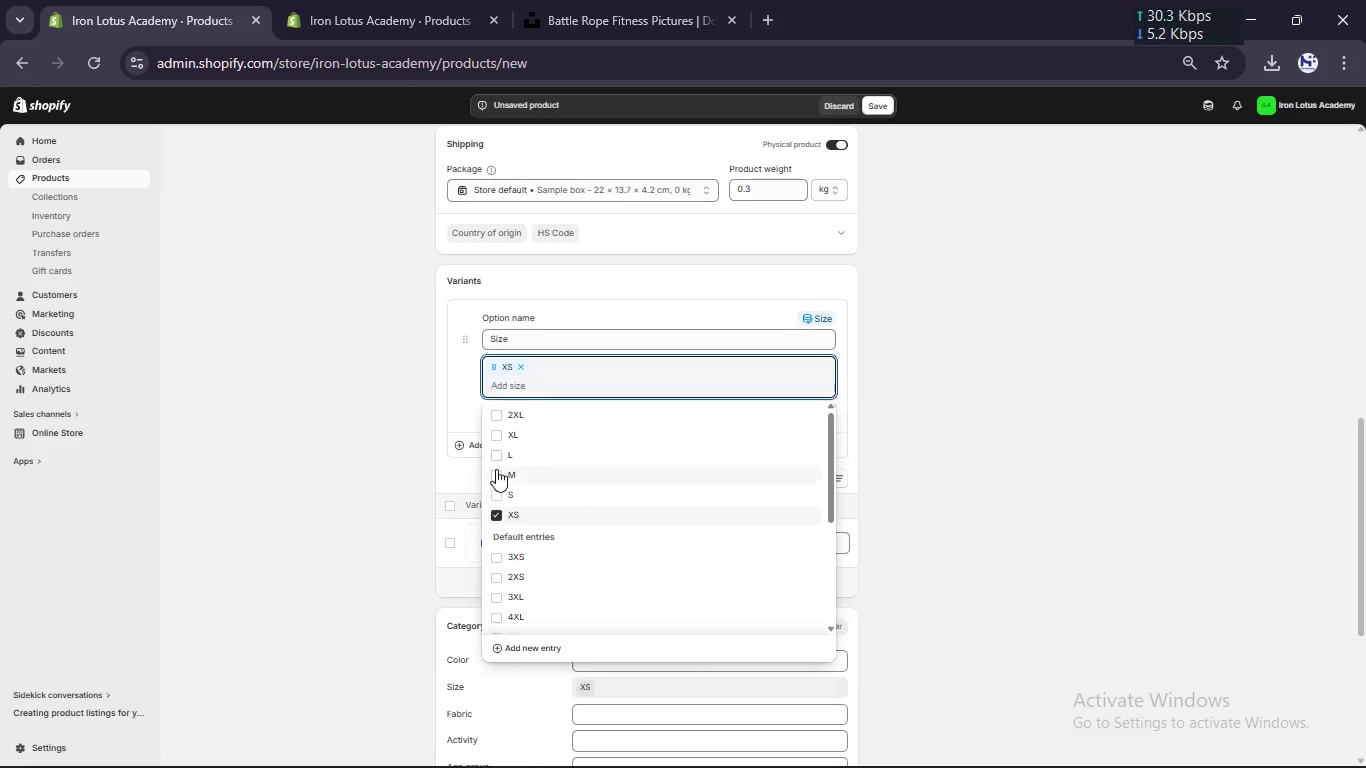 
left_click([496, 469])
 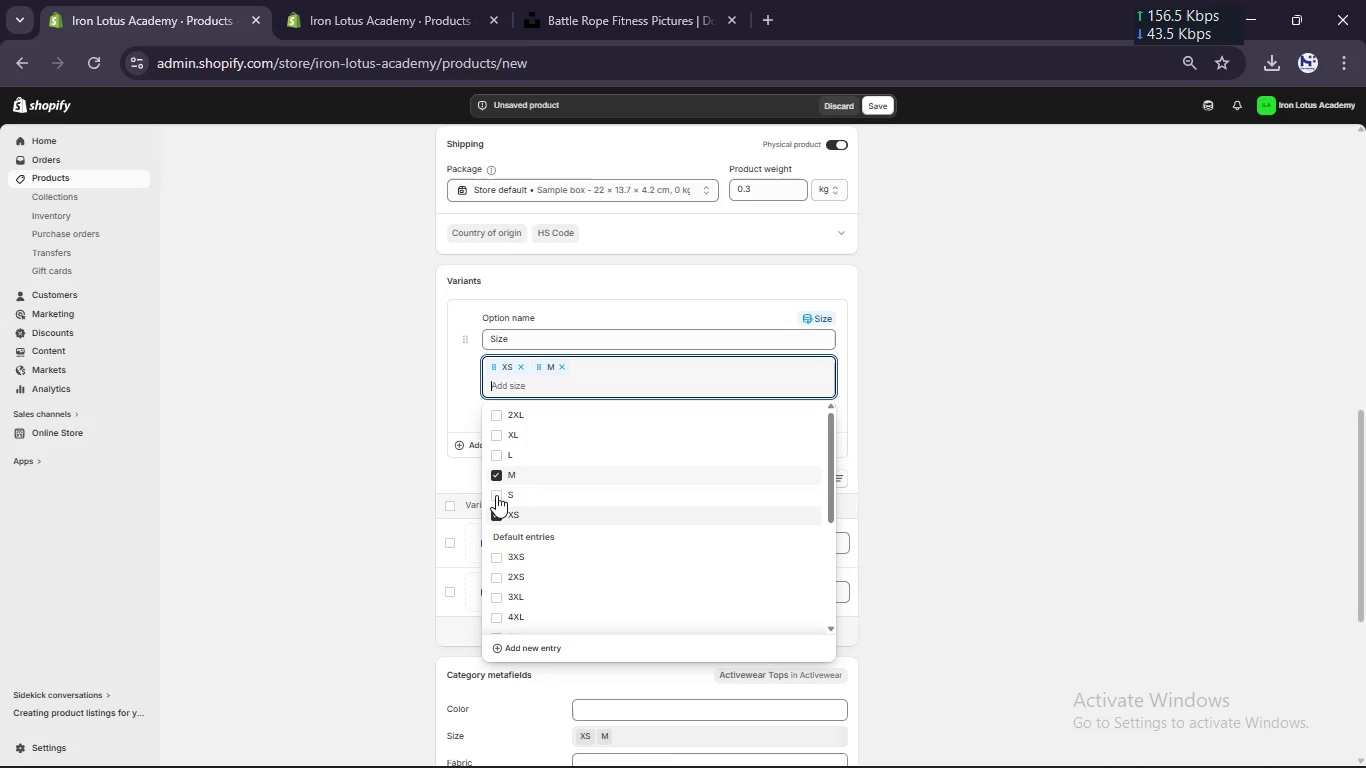 
left_click([496, 498])
 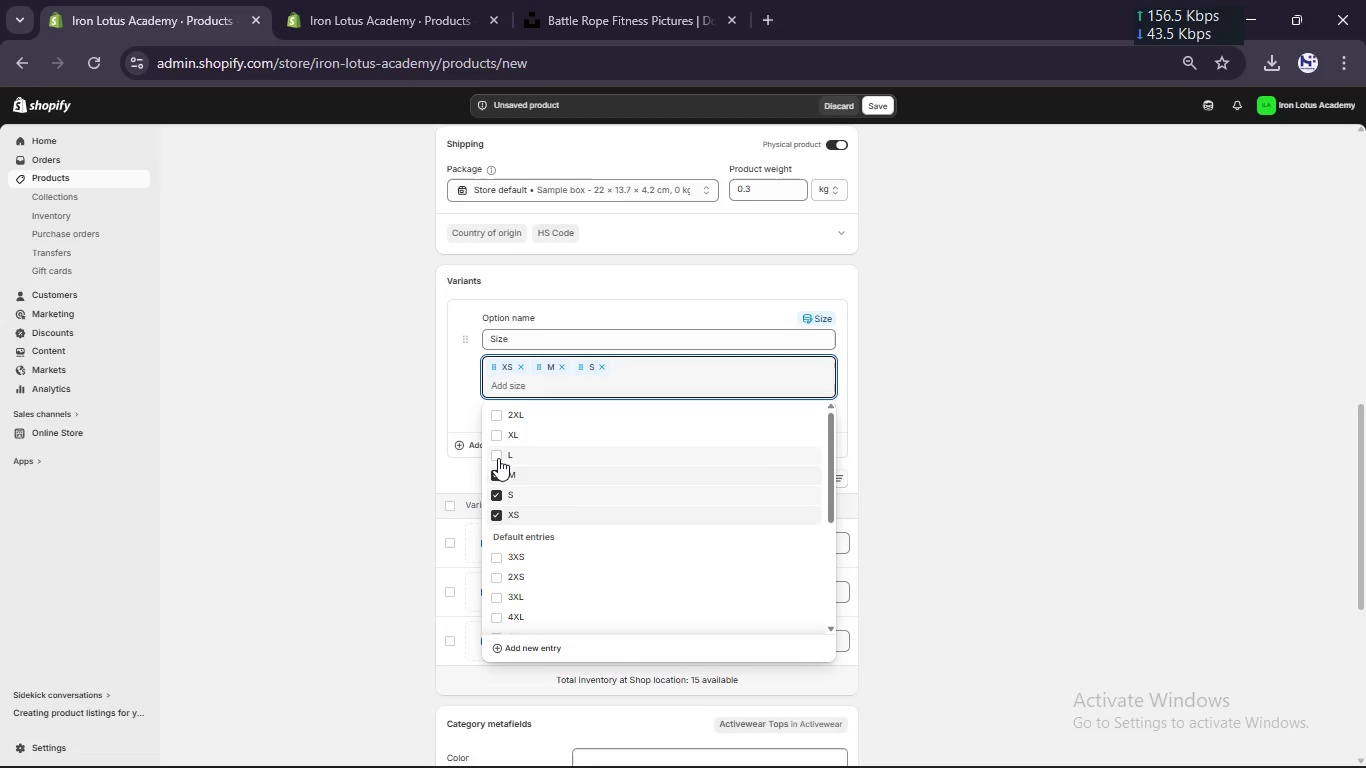 
left_click([498, 456])
 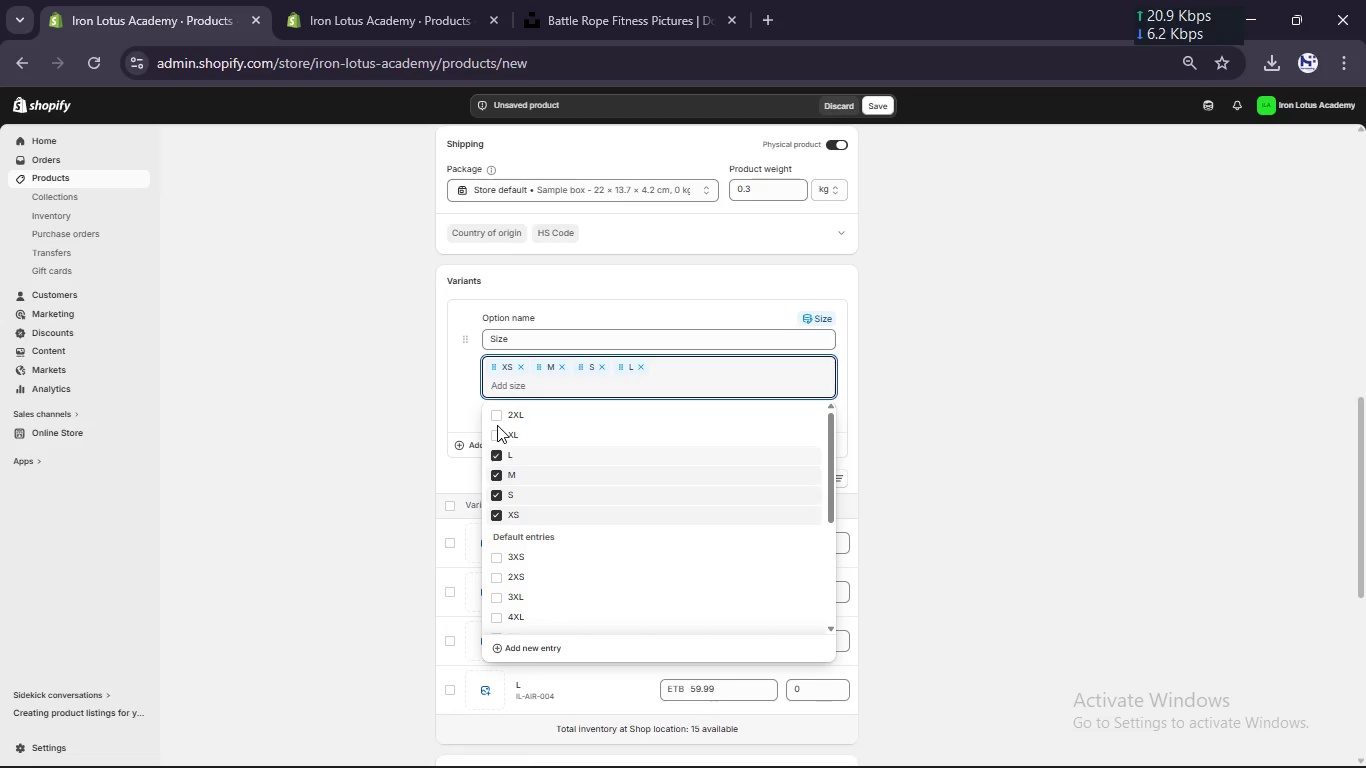 
left_click([495, 434])
 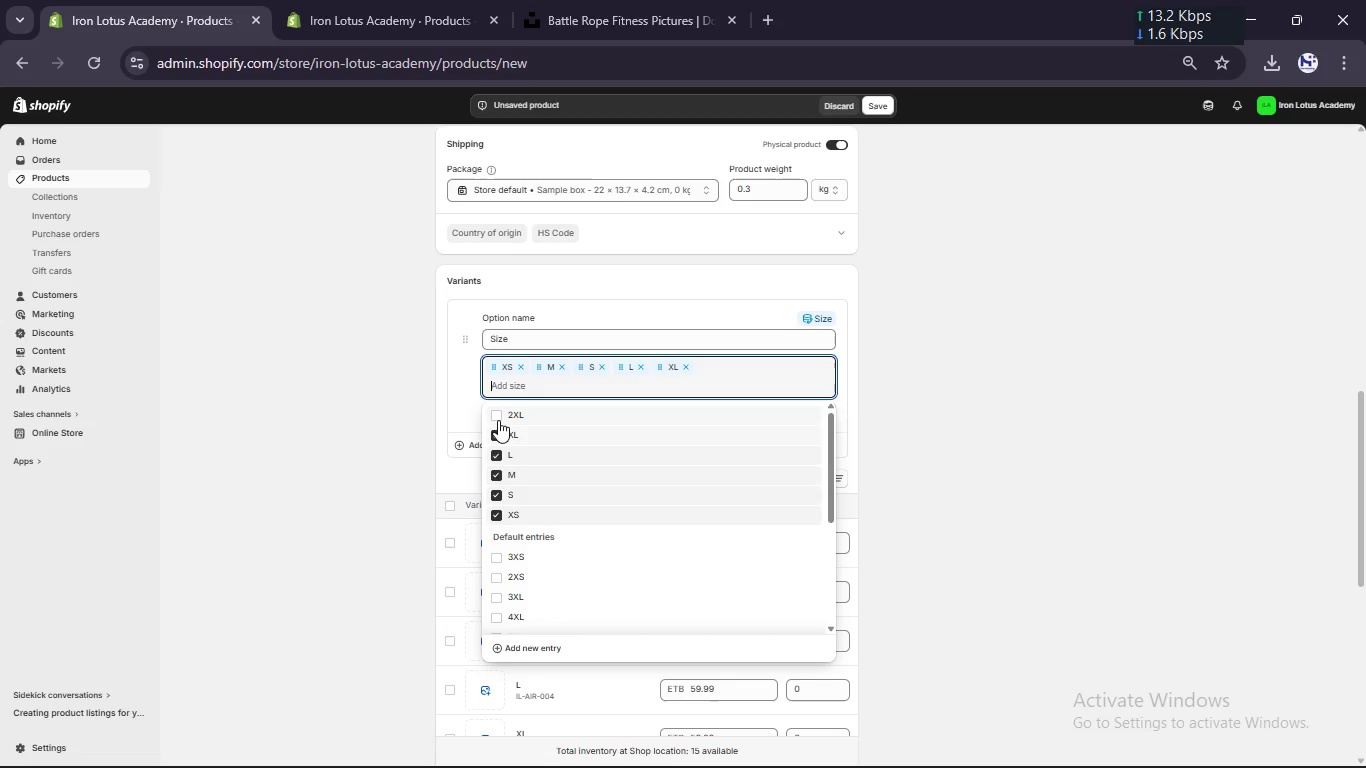 
left_click([498, 420])
 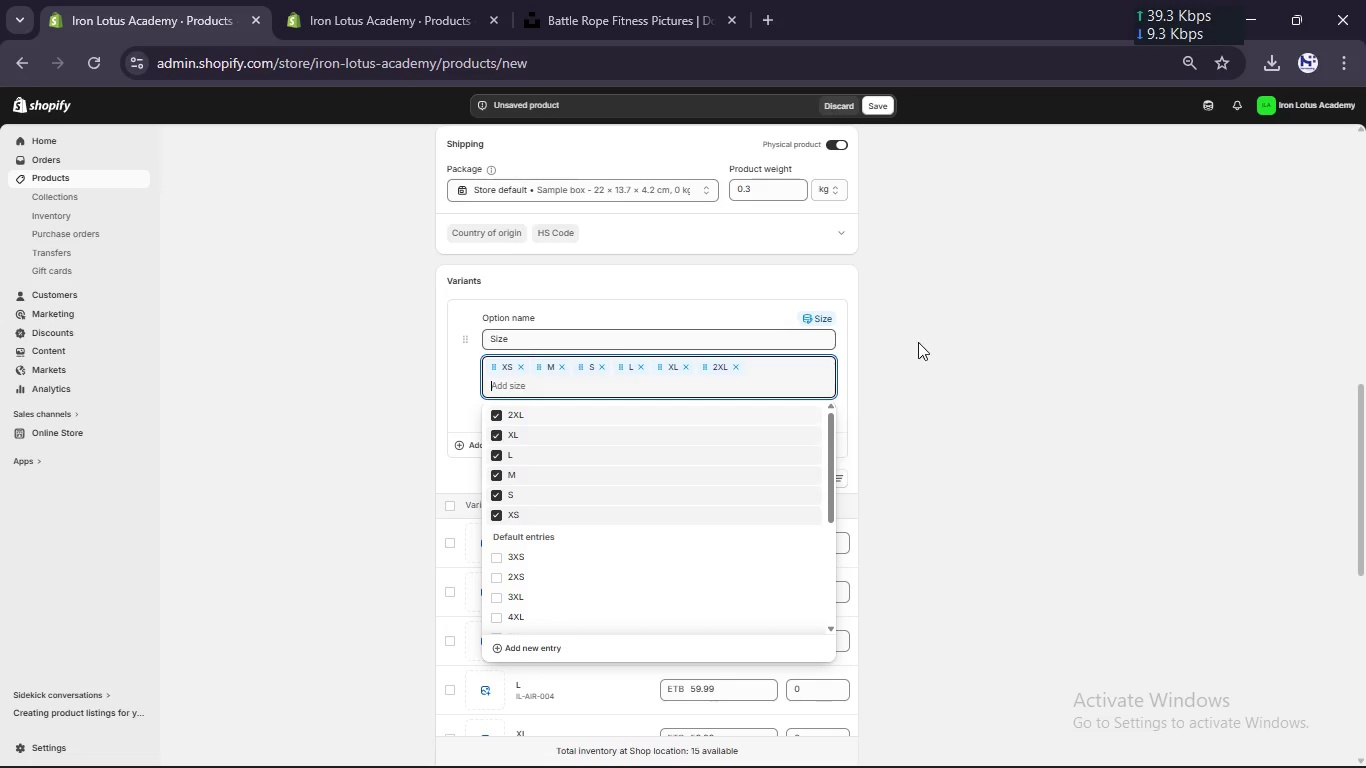 
left_click([810, 295])
 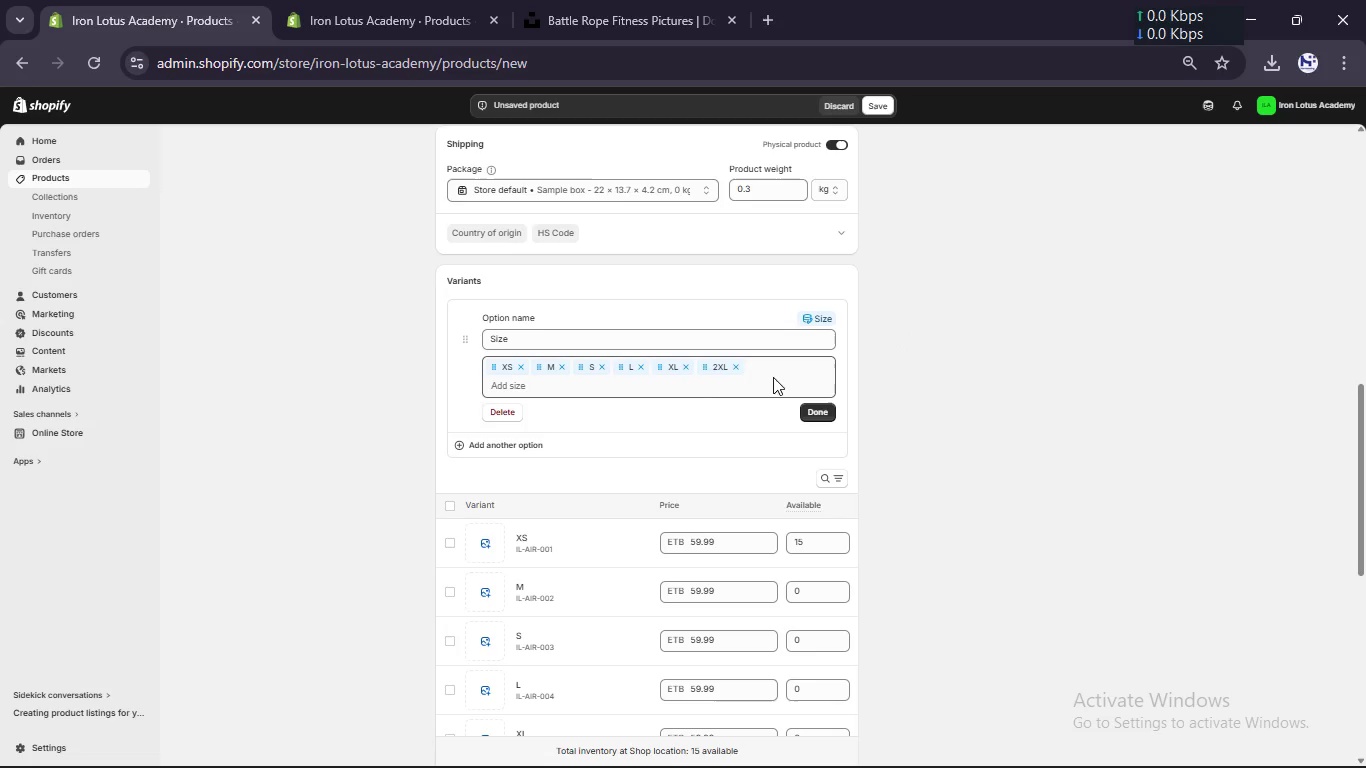 
scroll: coordinate [773, 377], scroll_direction: down, amount: 1.0
 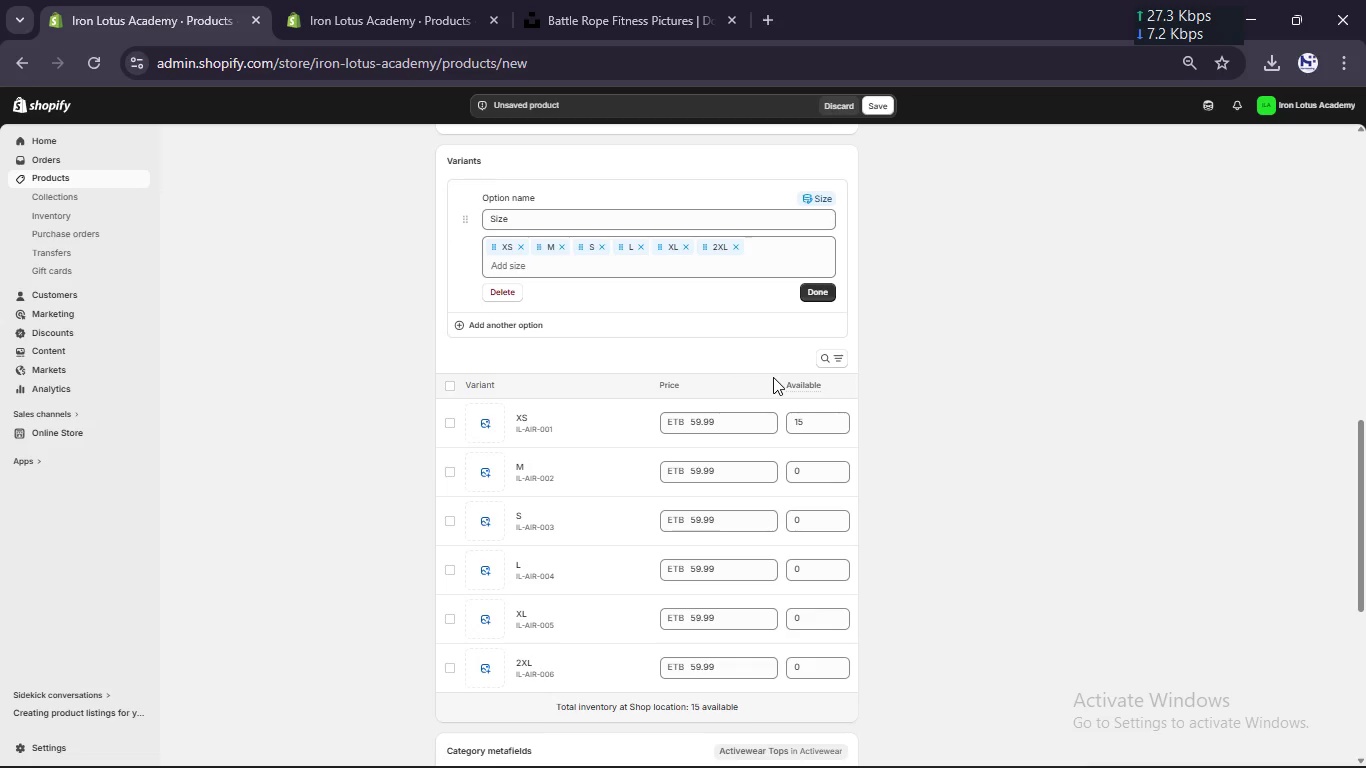 
wait(7.9)
 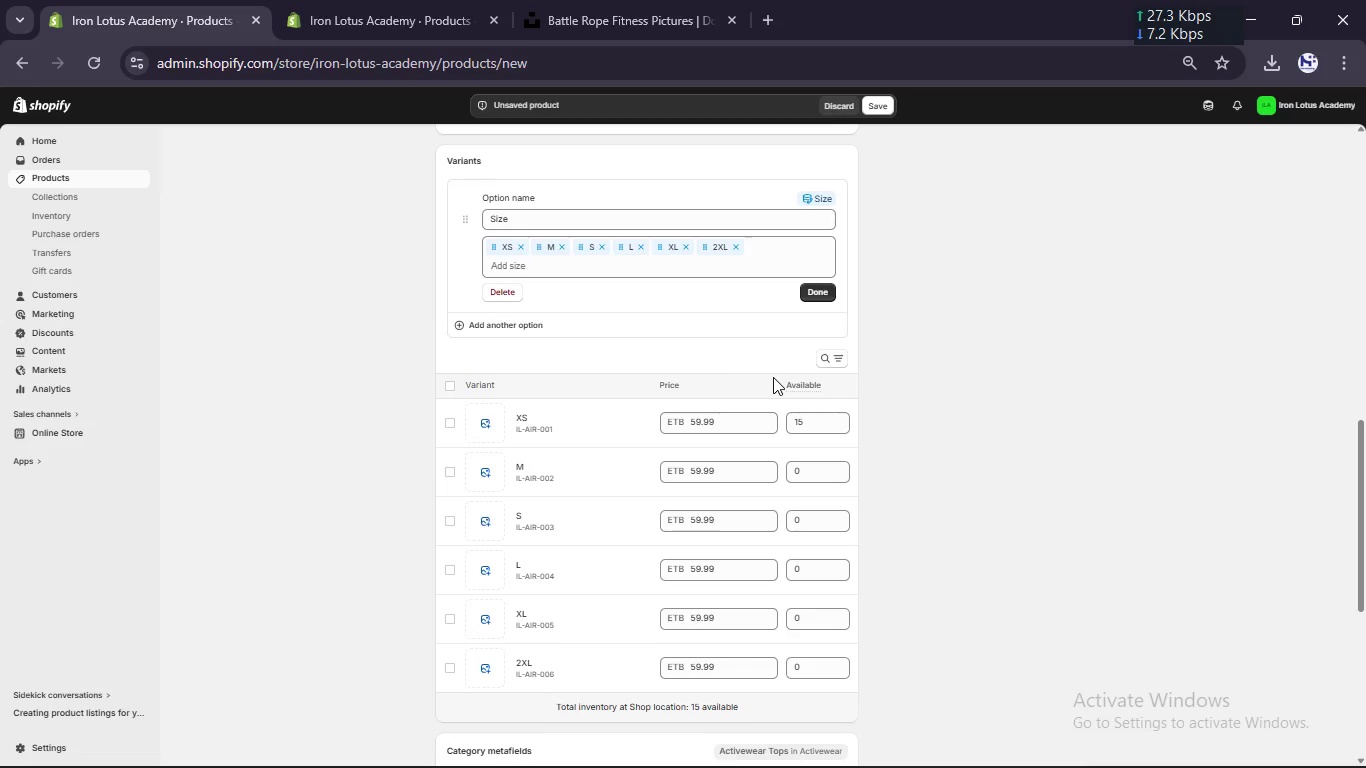 
left_click([814, 295])
 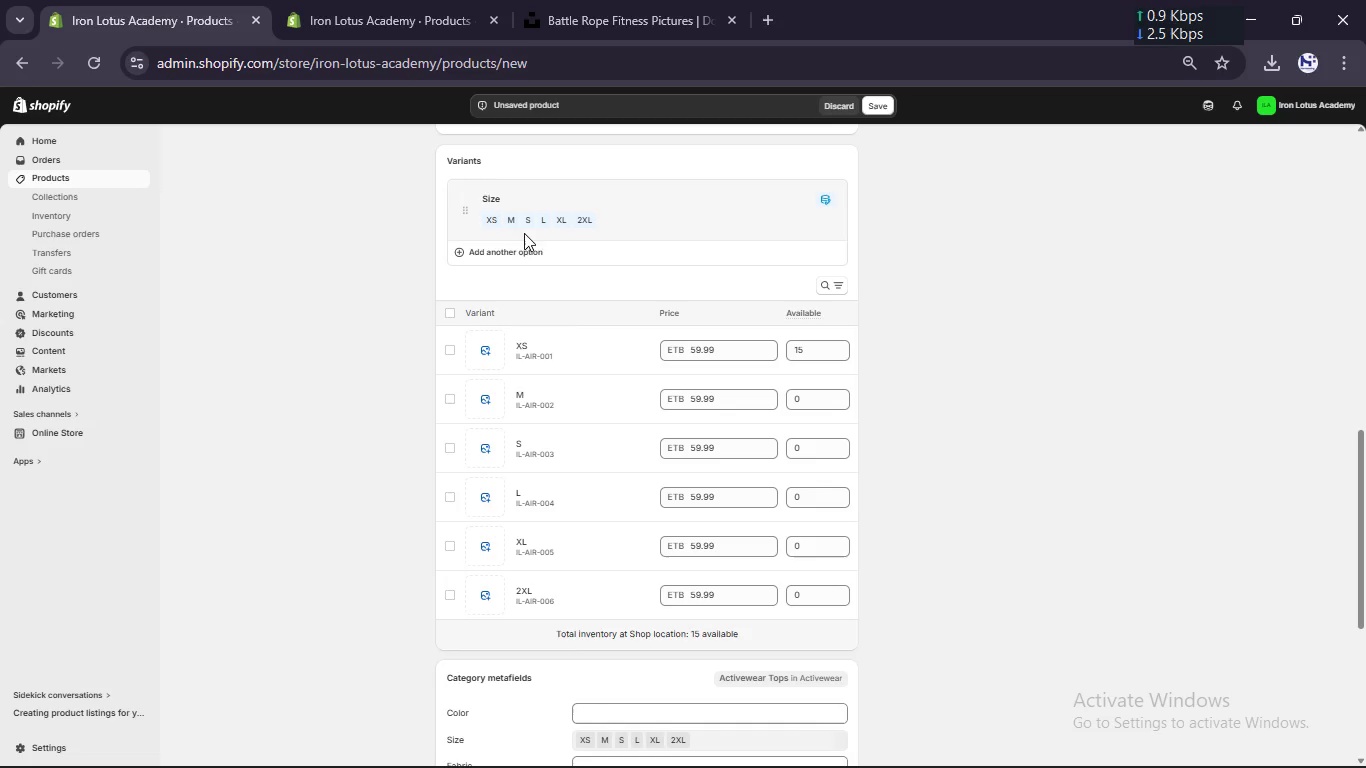 
left_click([516, 255])
 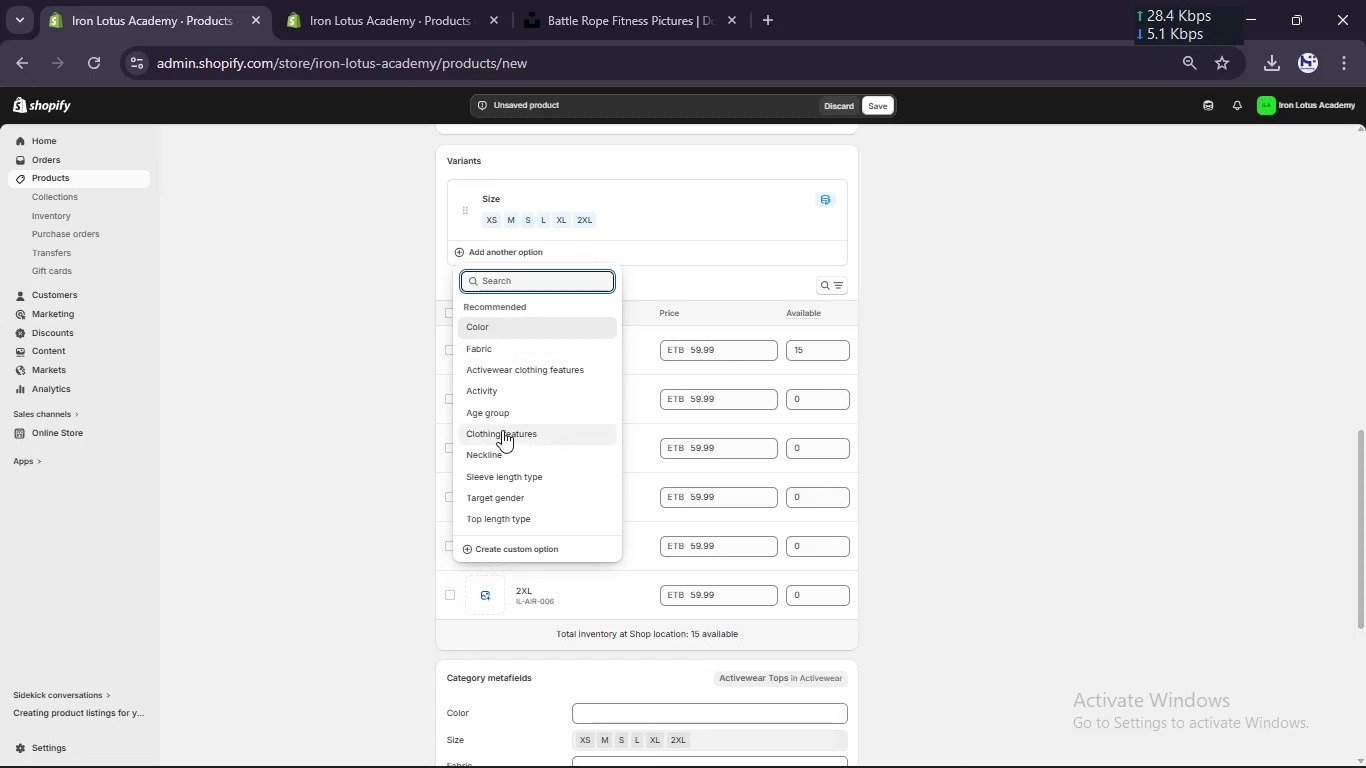 
left_click([488, 550])
 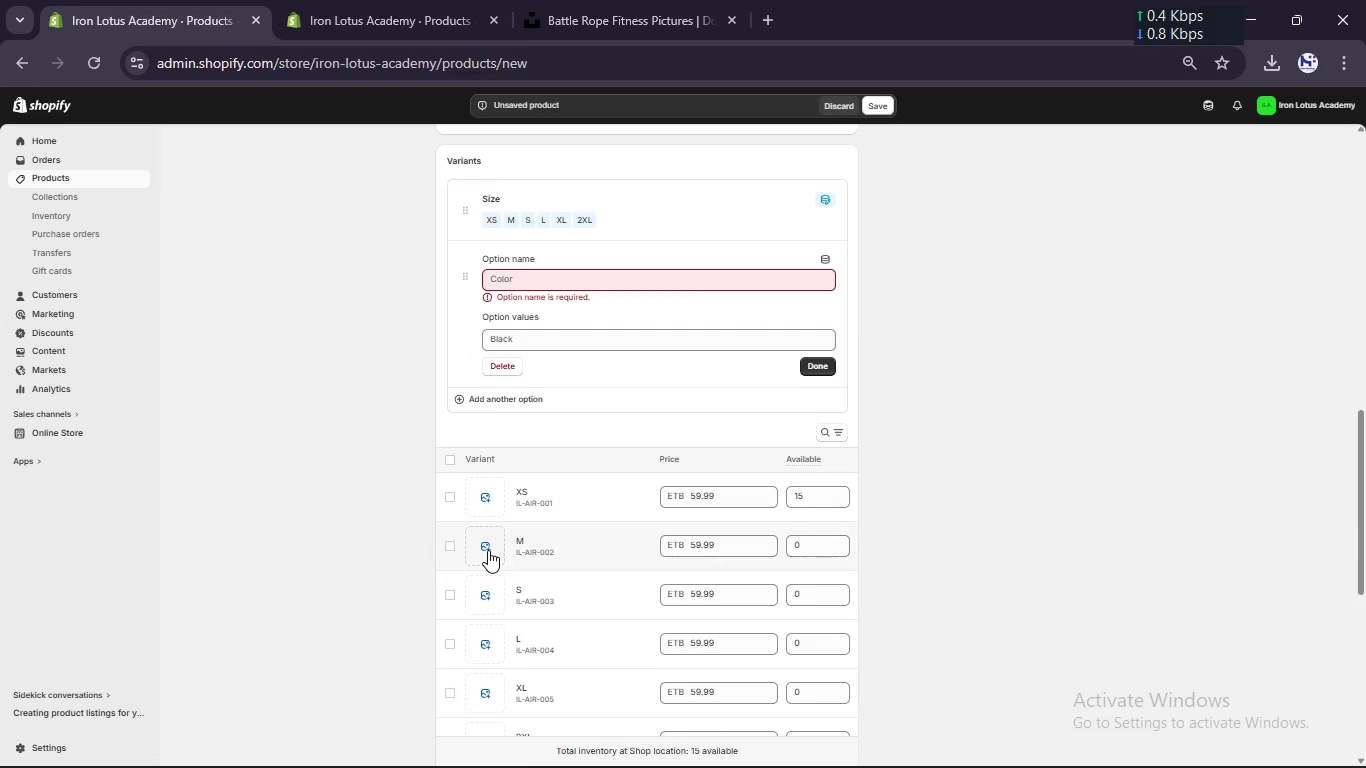 
key(Shift+L)
 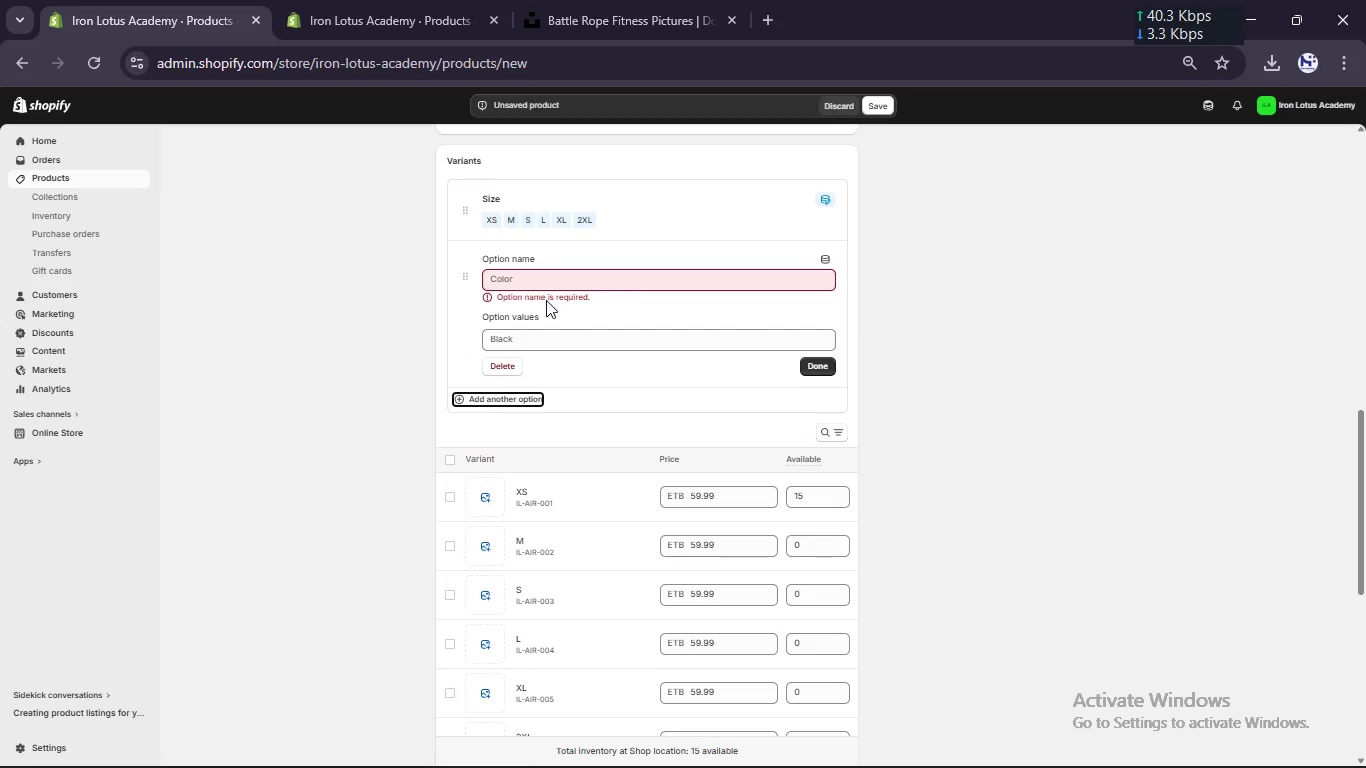 
left_click([542, 282])
 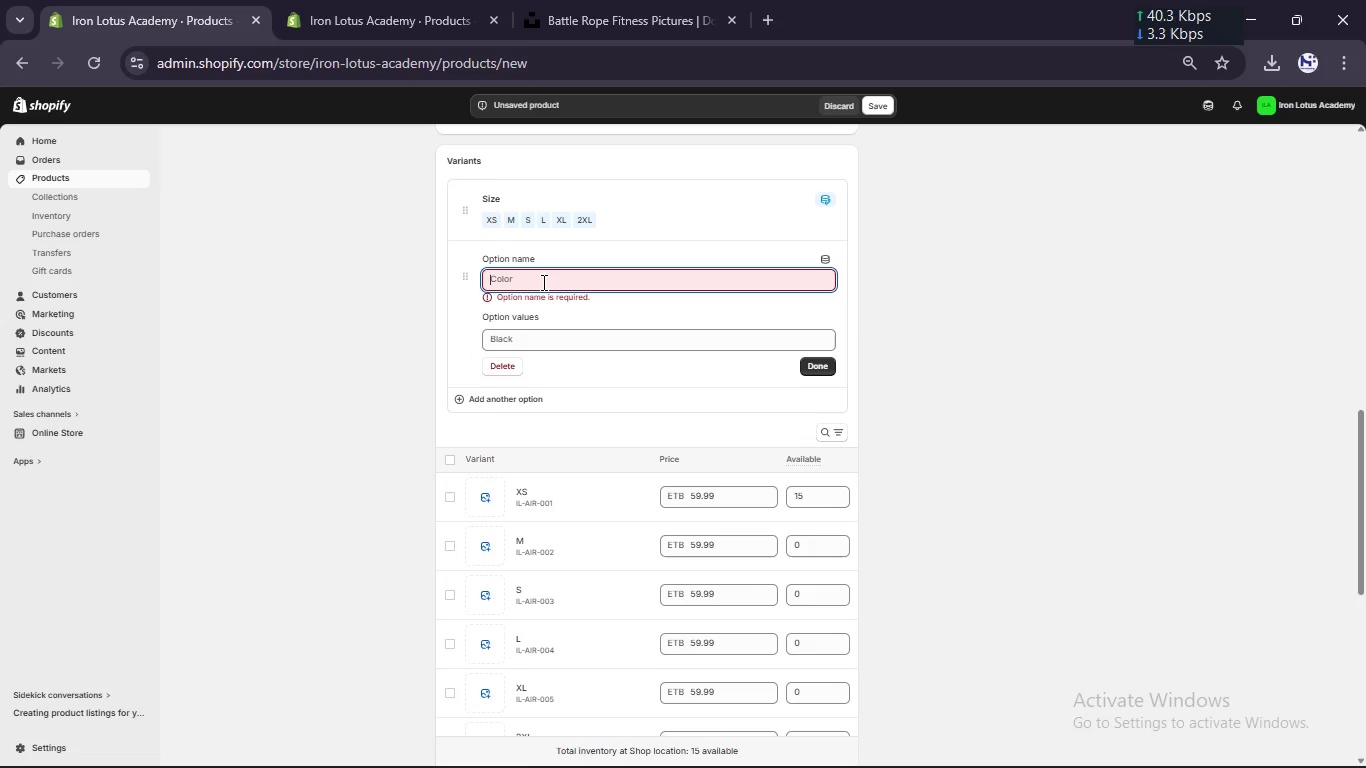 
type(Logo)
key(Backspace)
key(Backspace)
key(Backspace)
key(Backspace)
key(Backspace)
key(Backspace)
type(lOGO)
 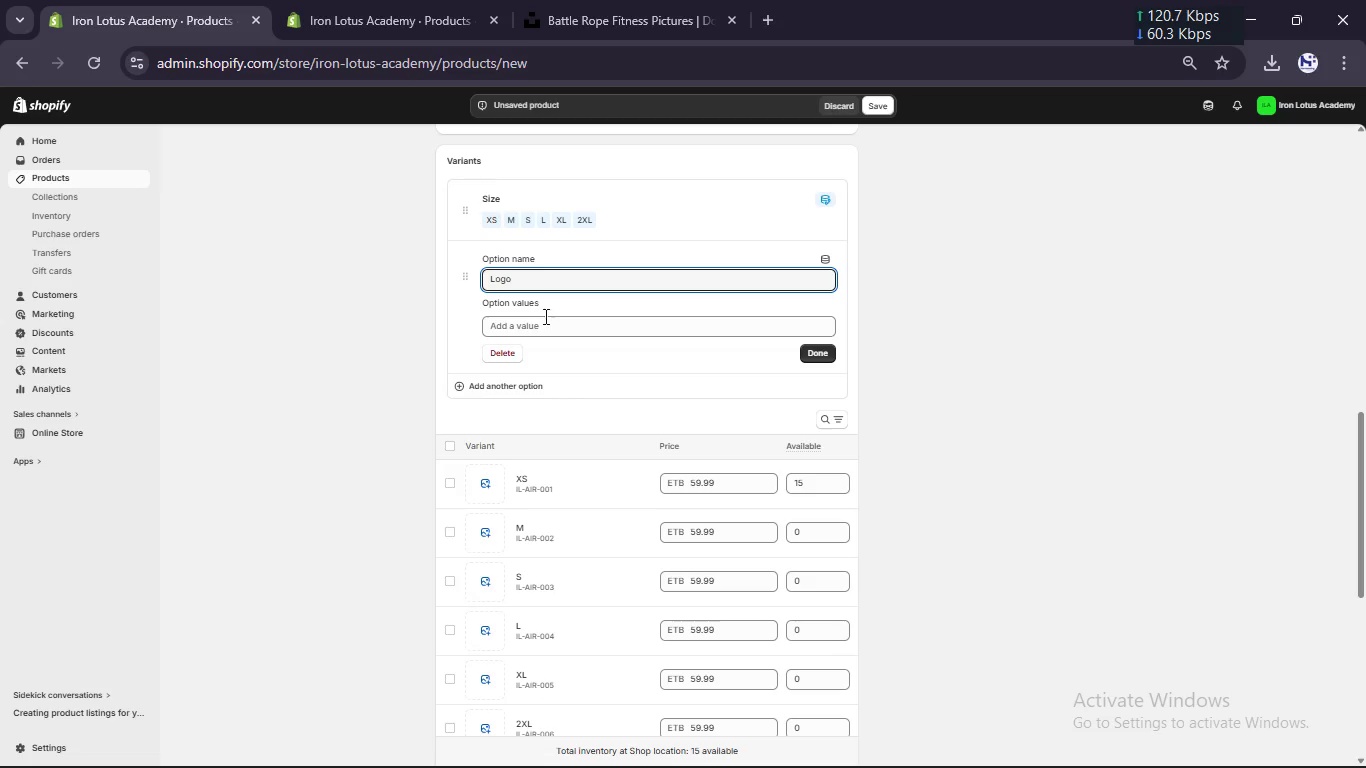 
left_click([547, 323])
 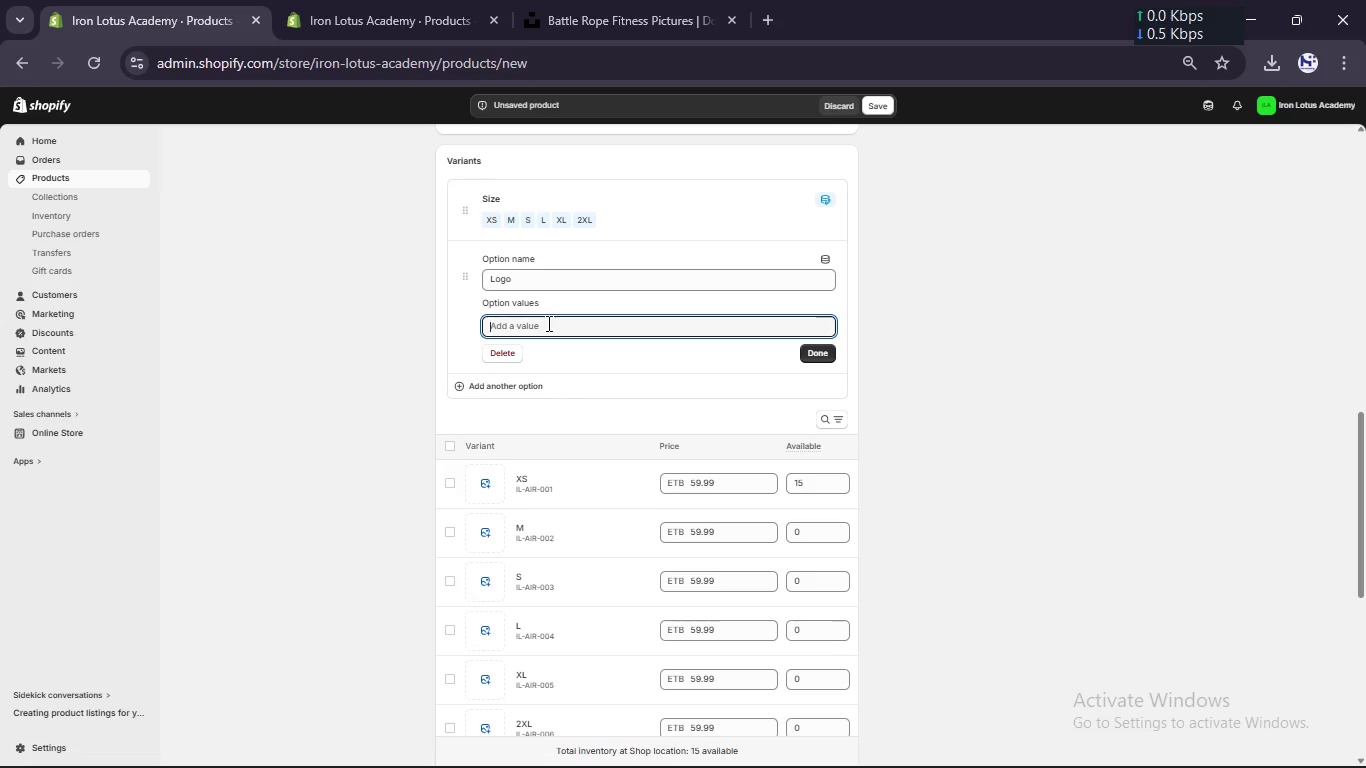 
type(Embri)
key(Backspace)
type(oidered Lotus)
 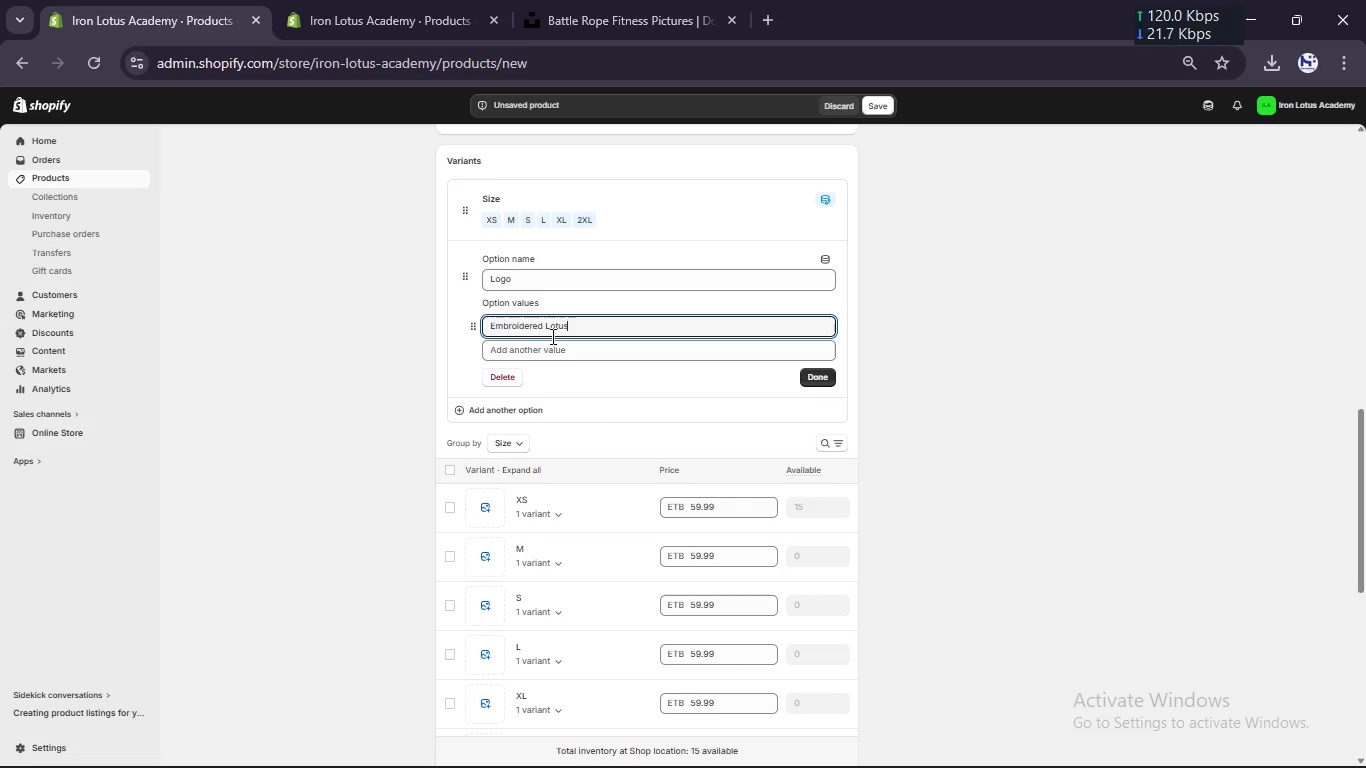 
left_click([553, 352])
 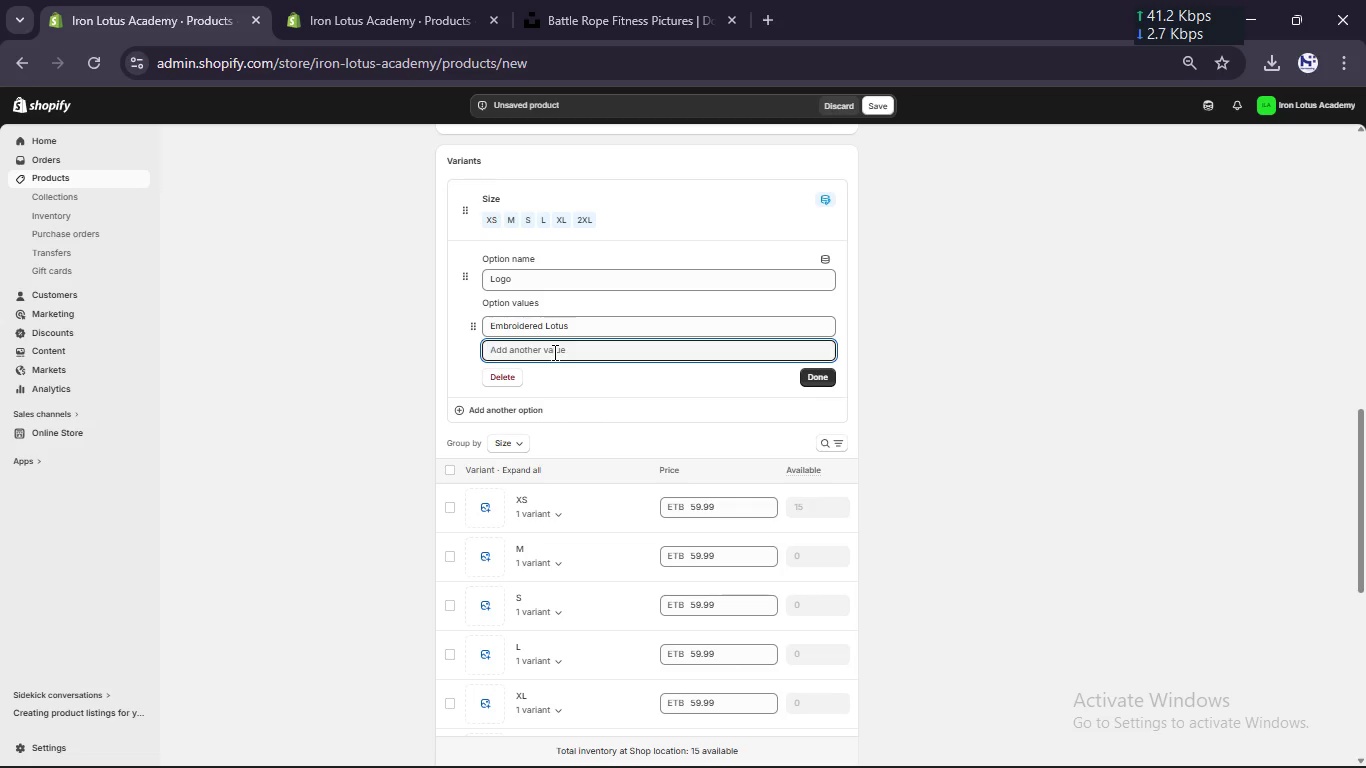 
type(Pi)
key(Backspace)
type(rintd=)
key(Backspace)
key(Backspace)
type(ed Crn)
 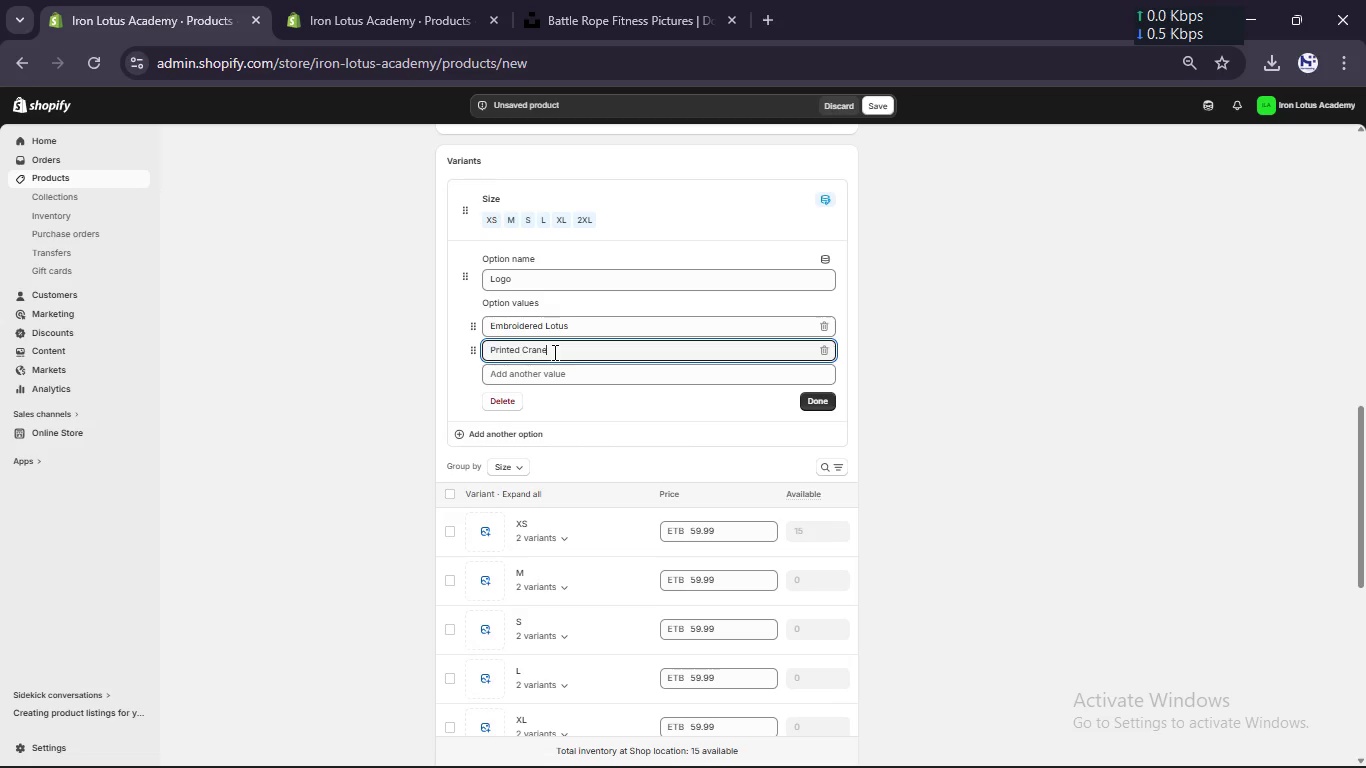 
 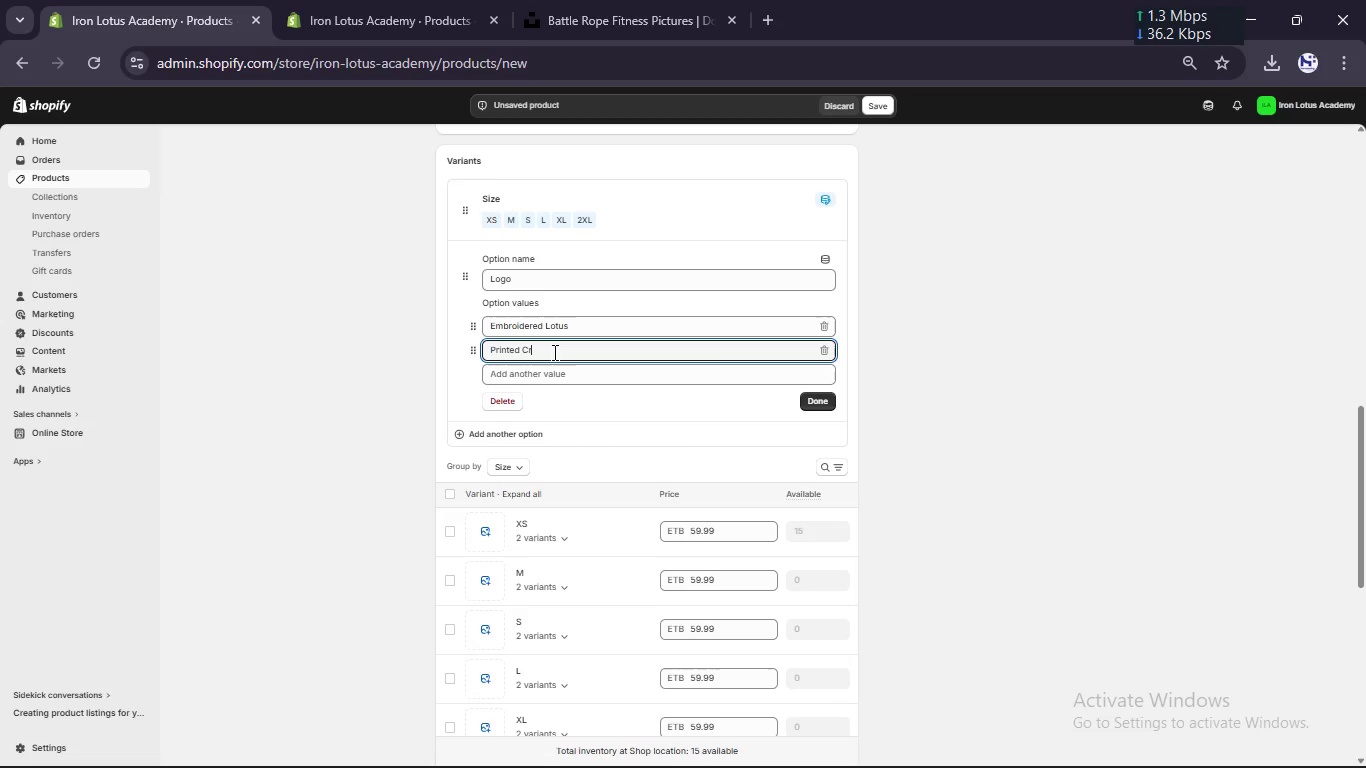 
hold_key(key=A, duration=0.41)
 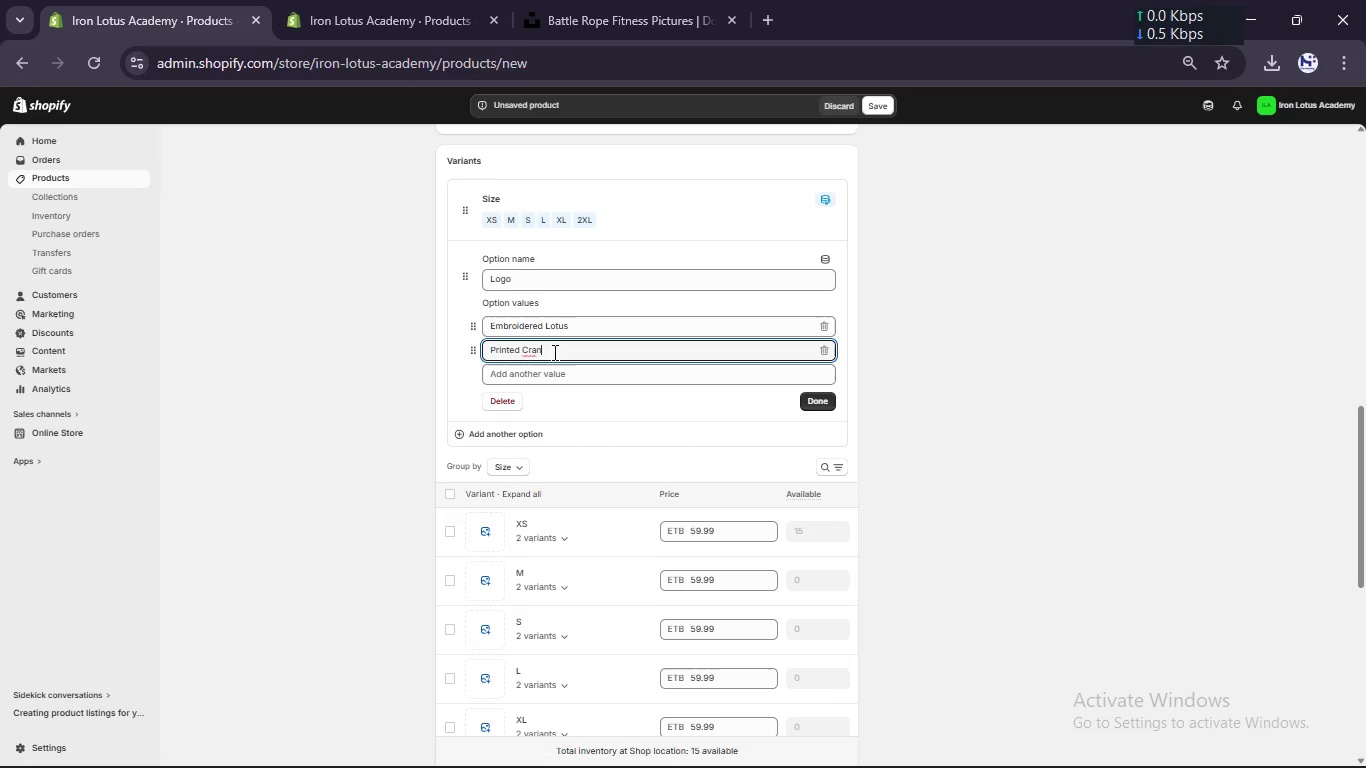 
hold_key(key=E, duration=0.31)
 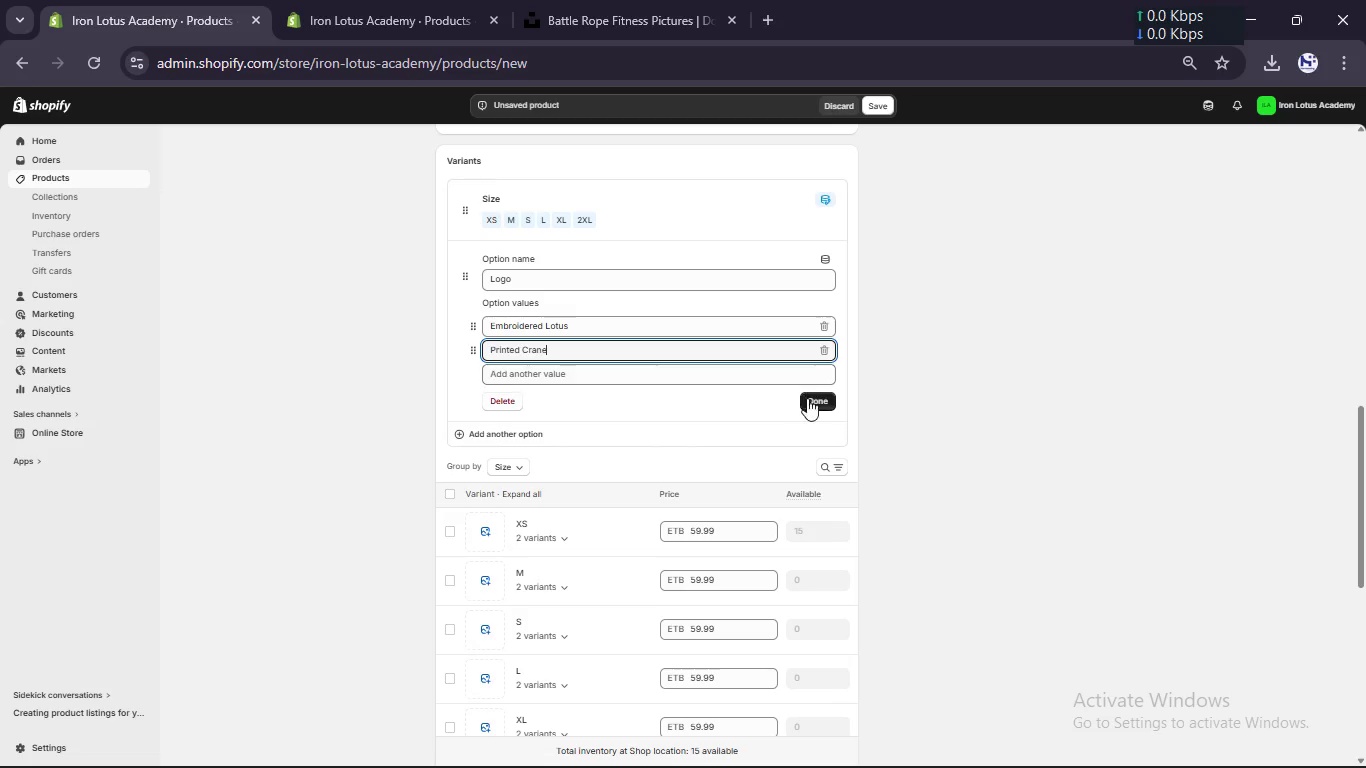 
left_click([811, 404])
 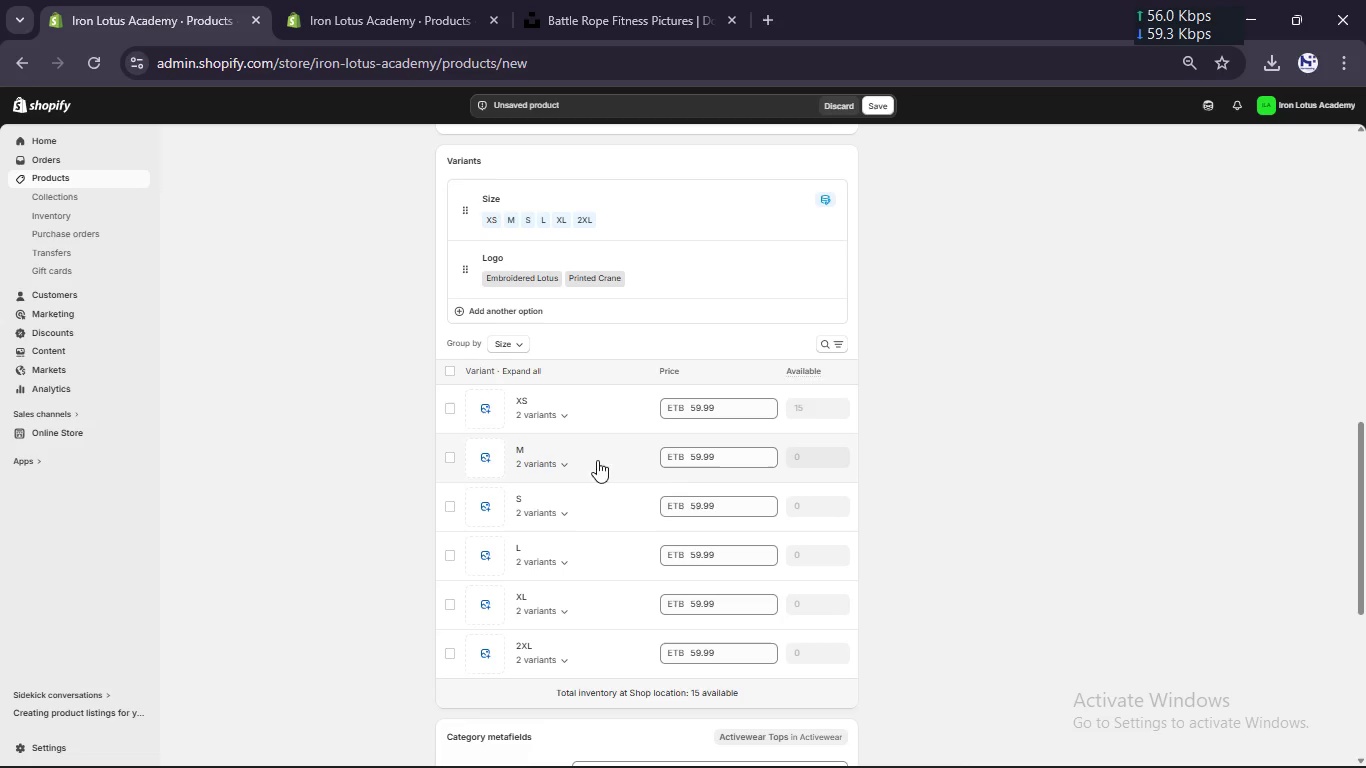 
left_click([564, 418])
 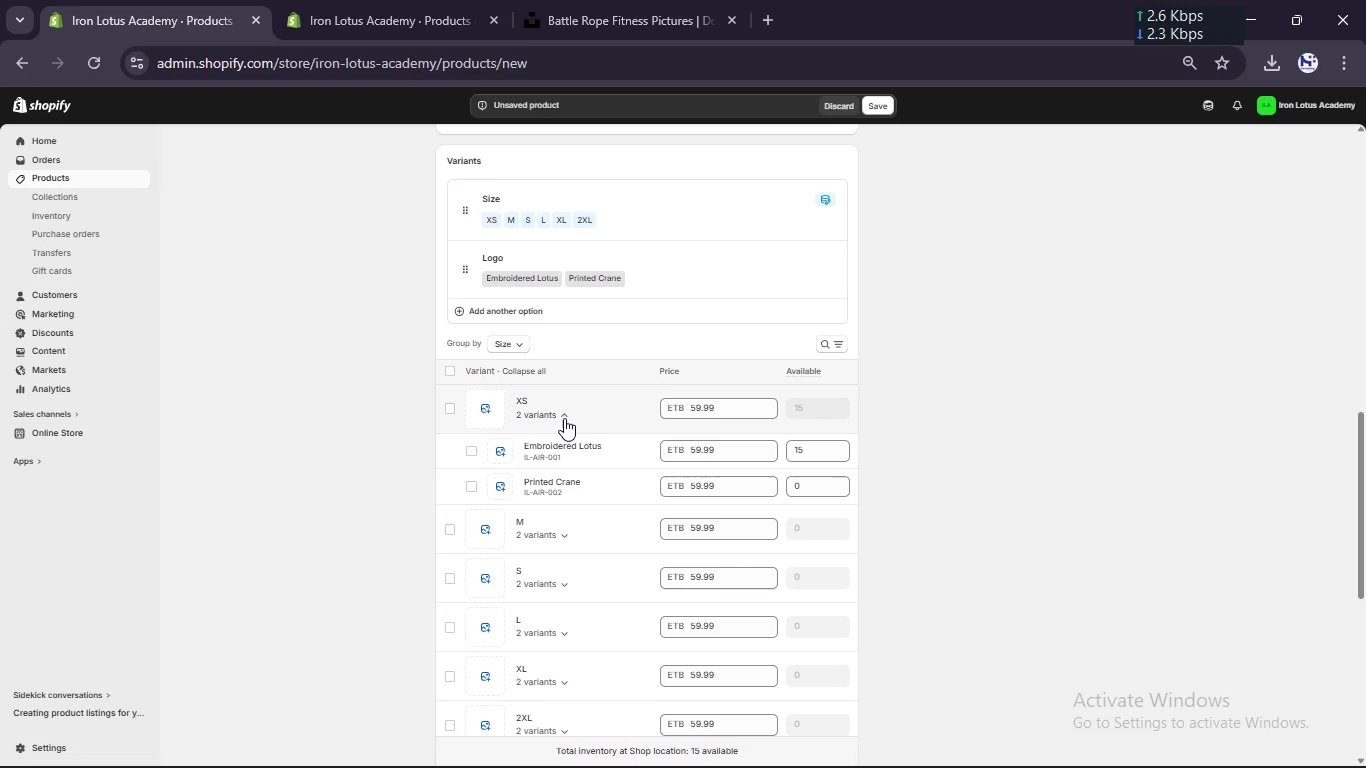 
left_click([564, 418])
 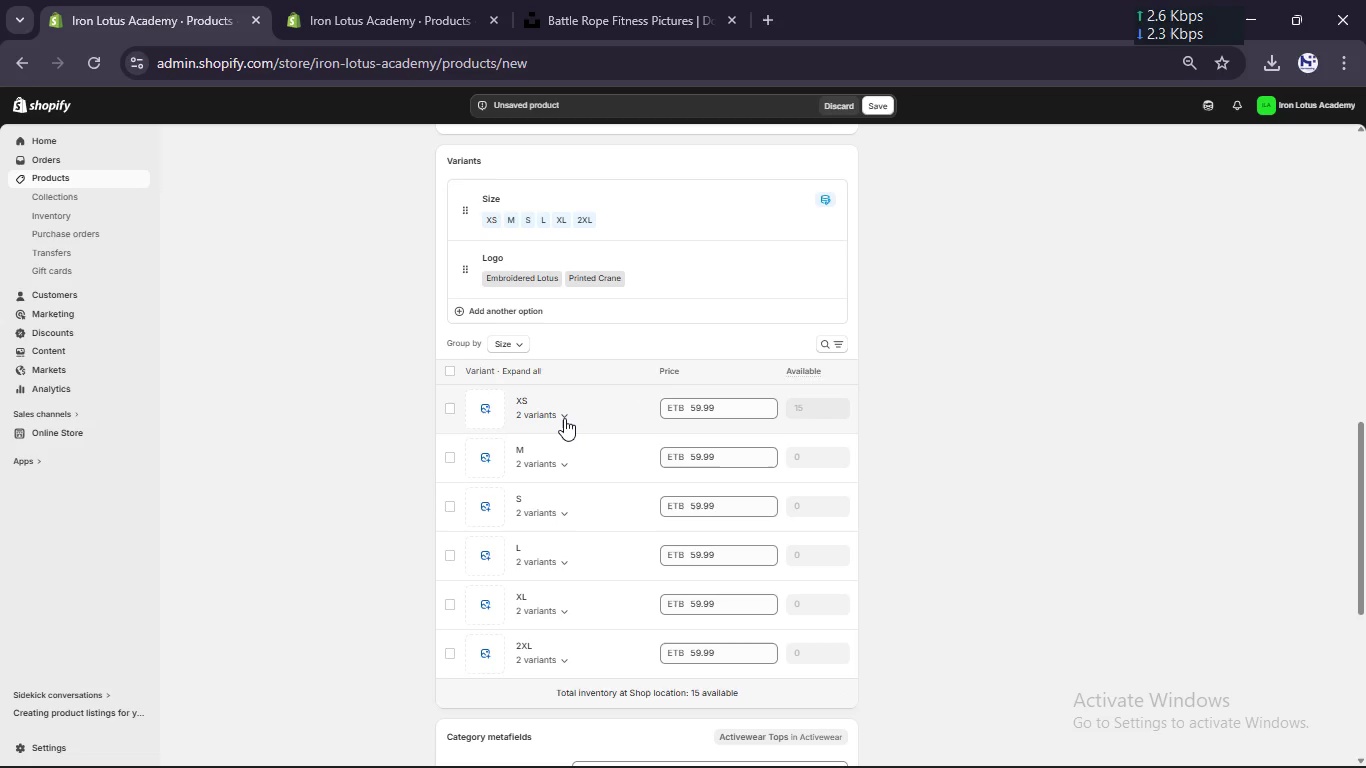 
left_click([564, 418])
 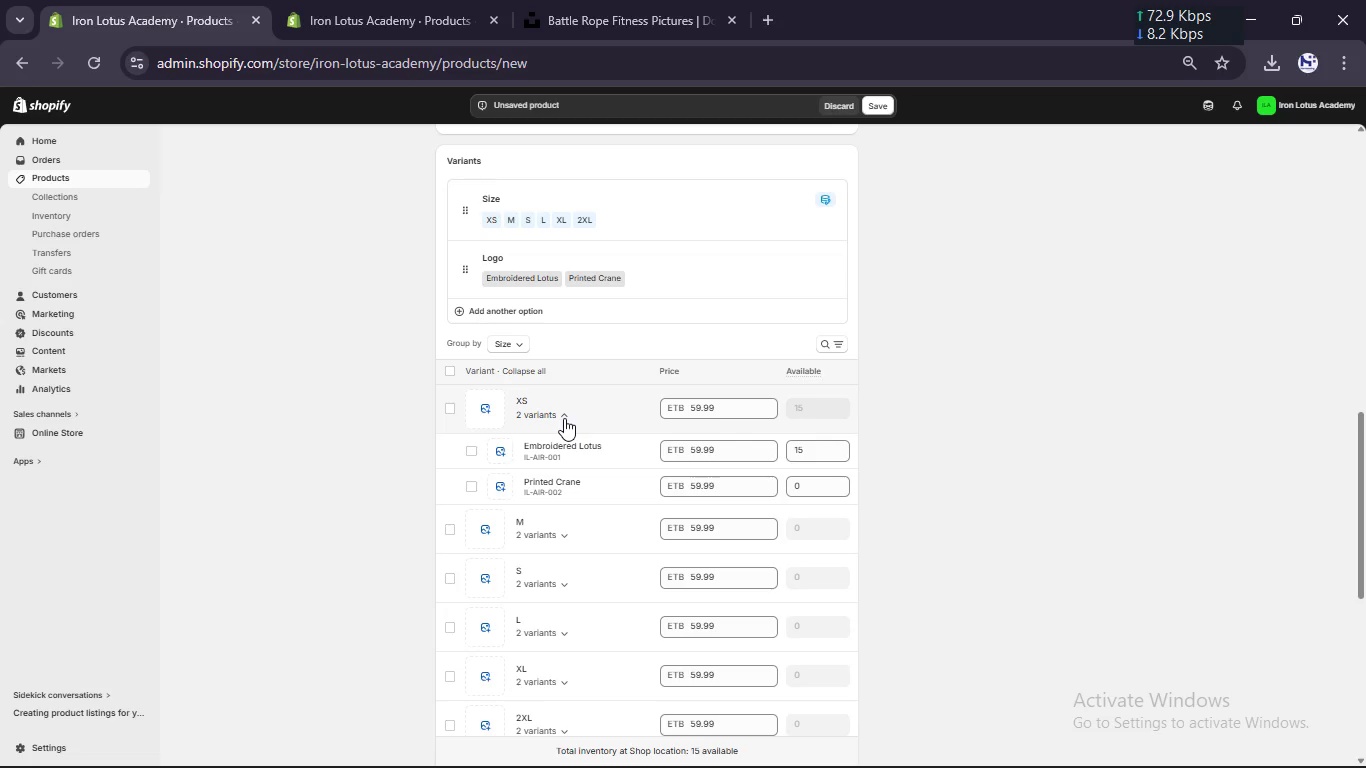 
left_click([797, 486])
 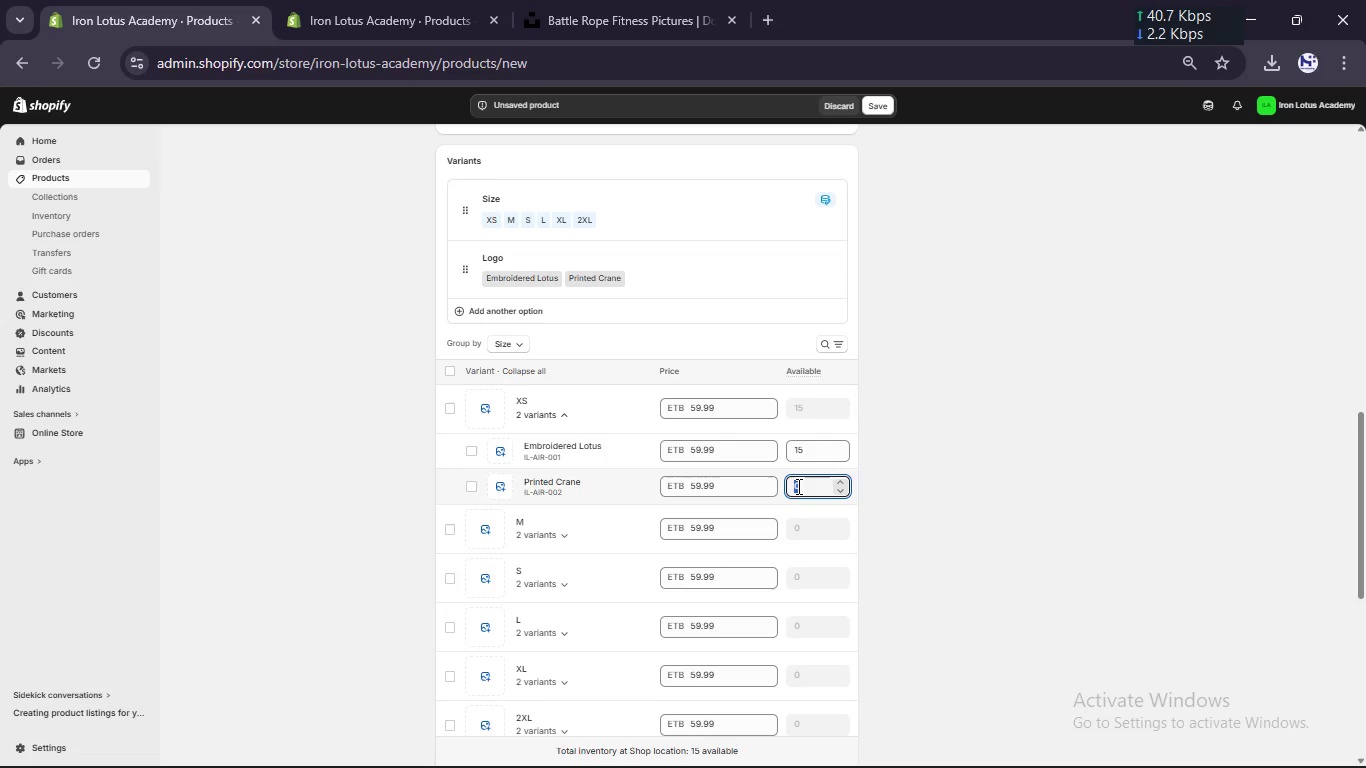 
hold_key(key=Numpad1, duration=0.33)
 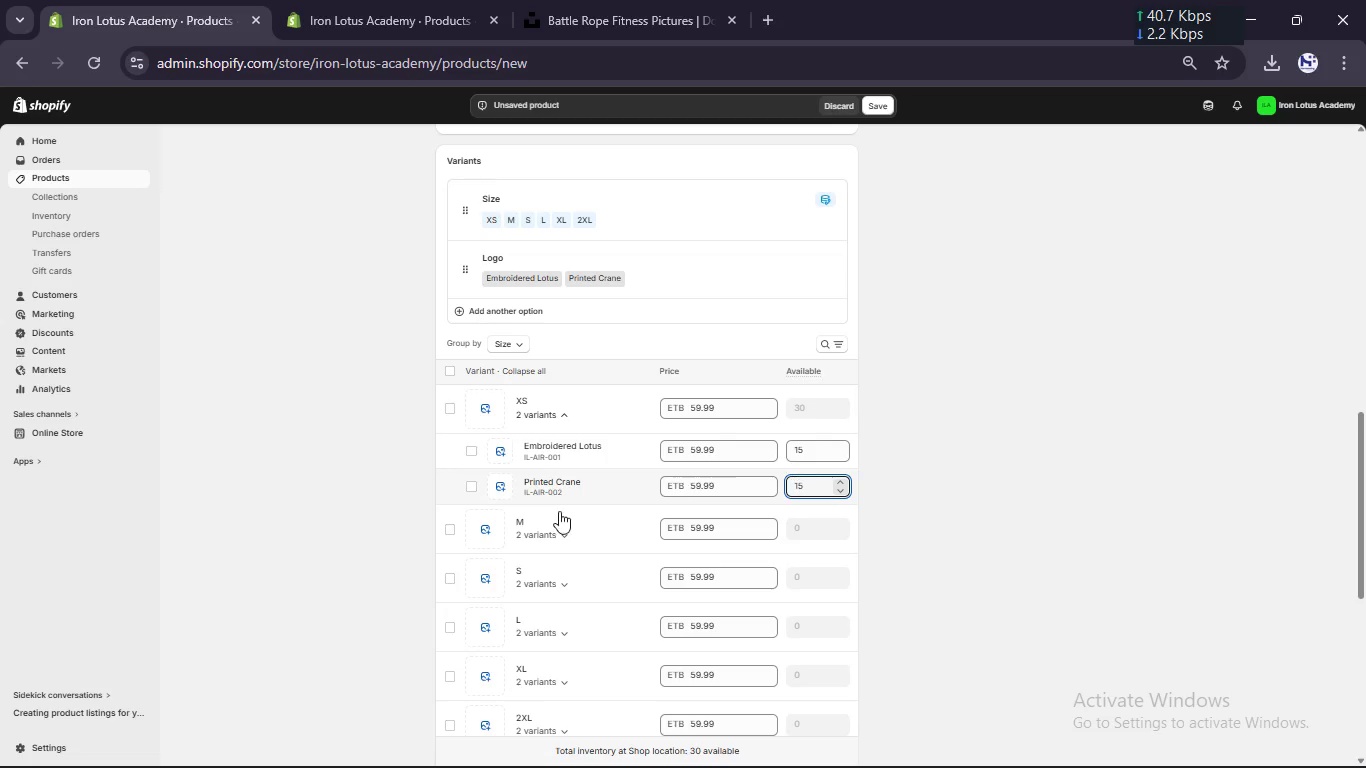 
key(Numpad5)
 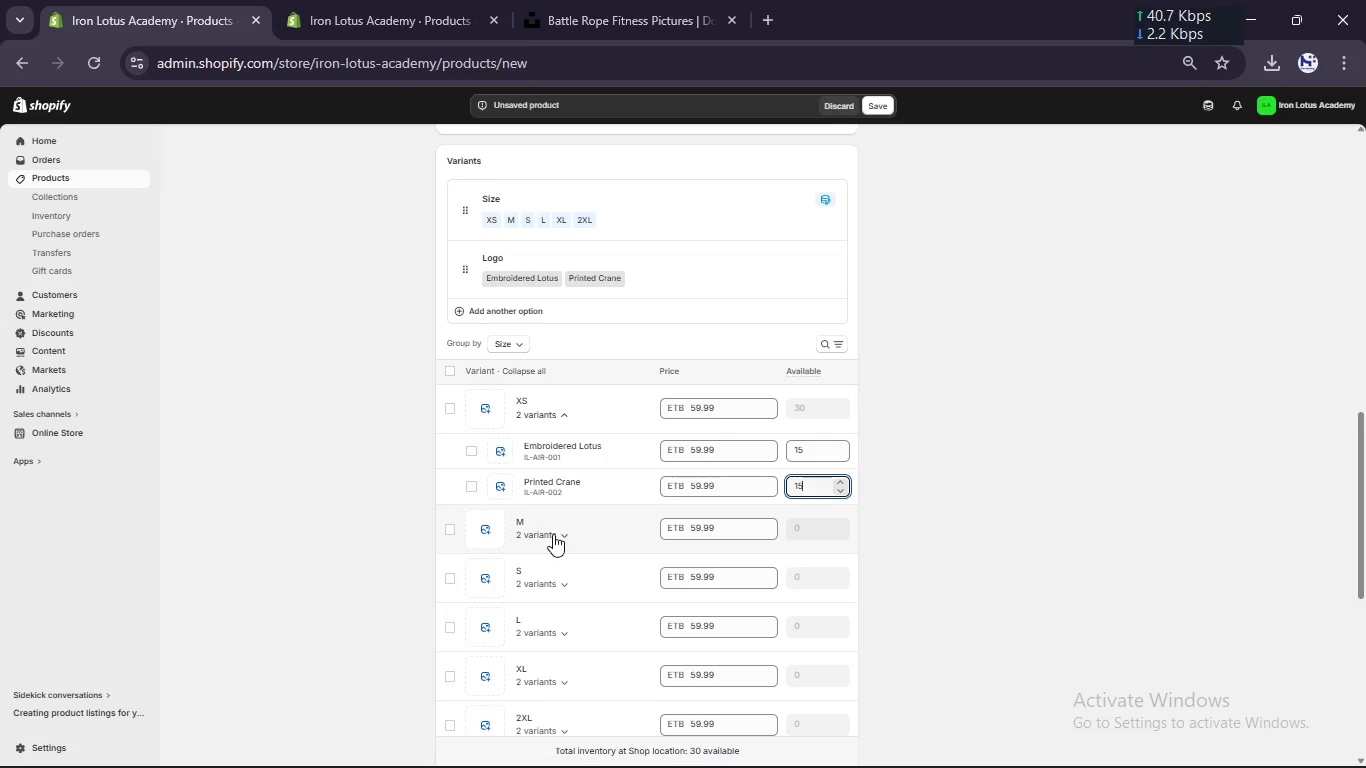 
left_click([559, 534])
 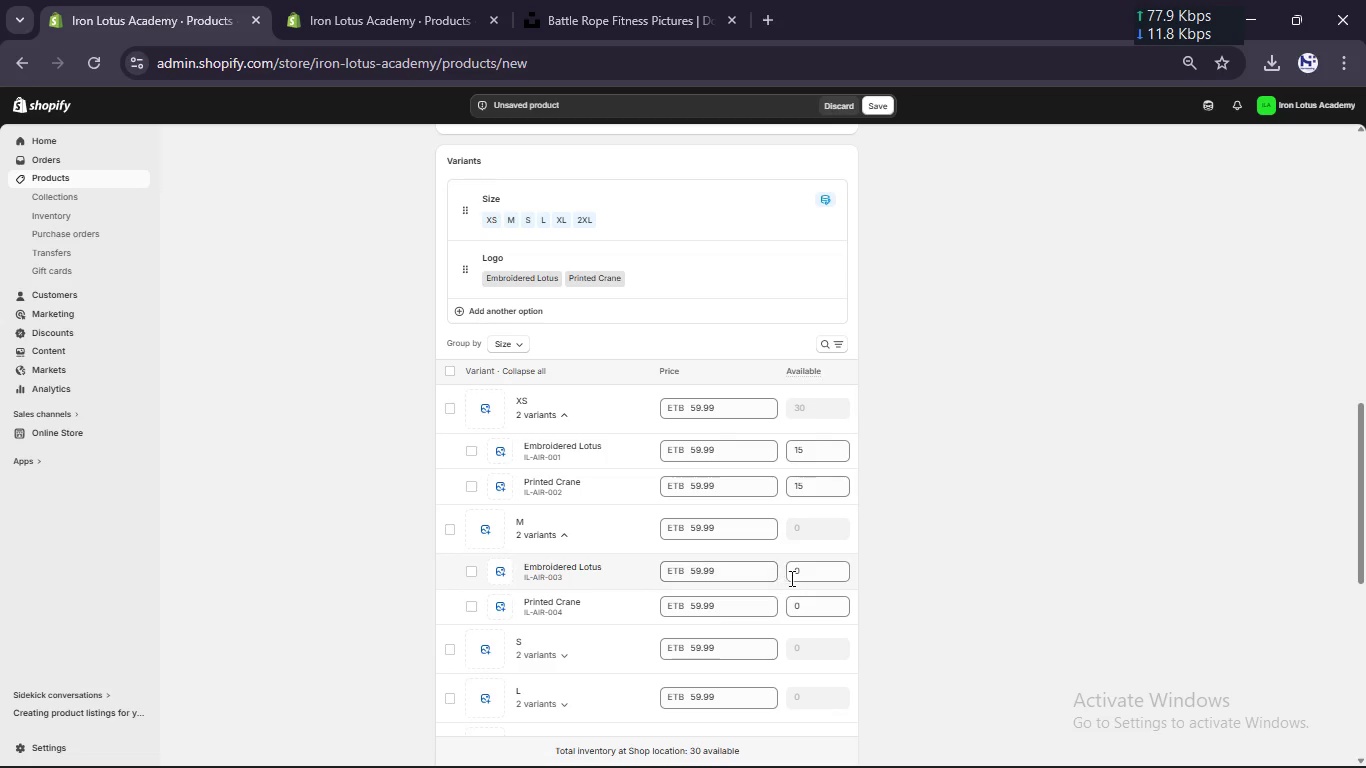 
left_click([794, 580])
 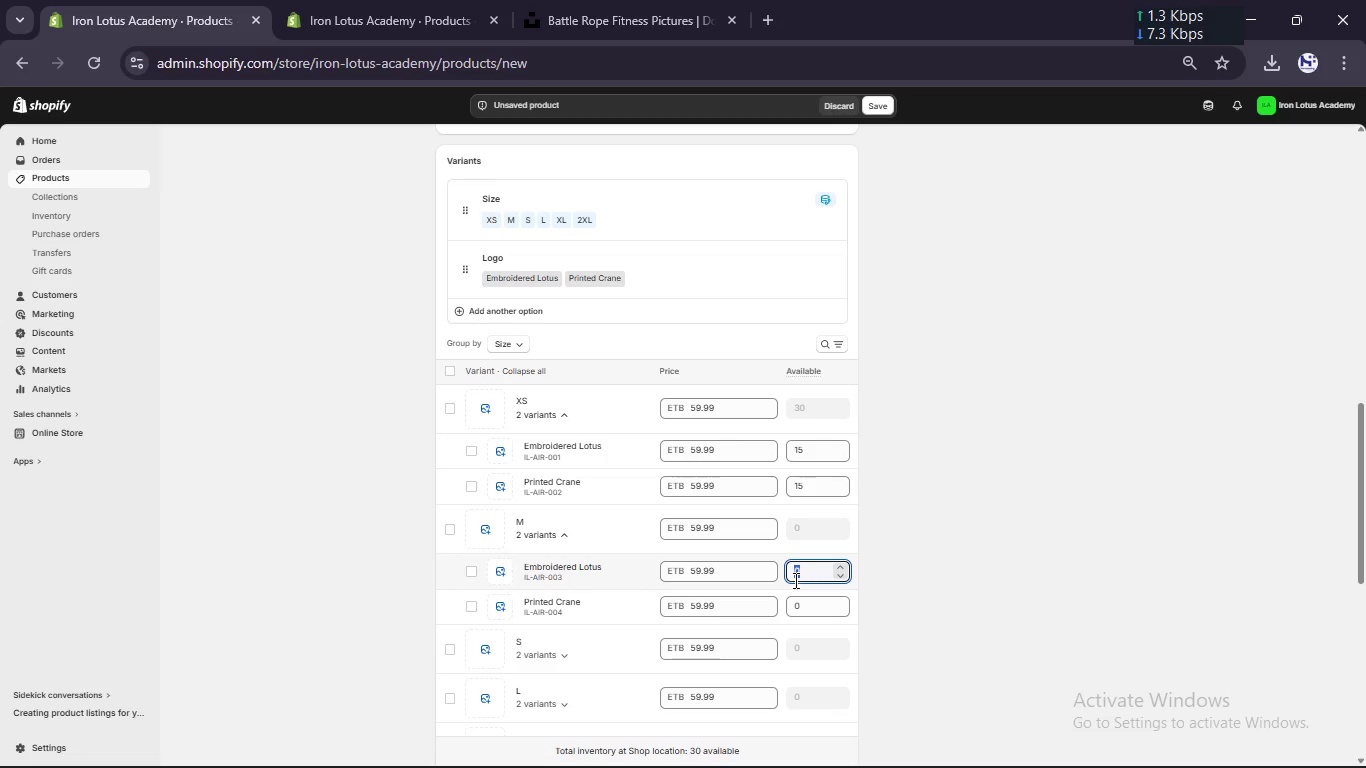 
key(Numpad1)
 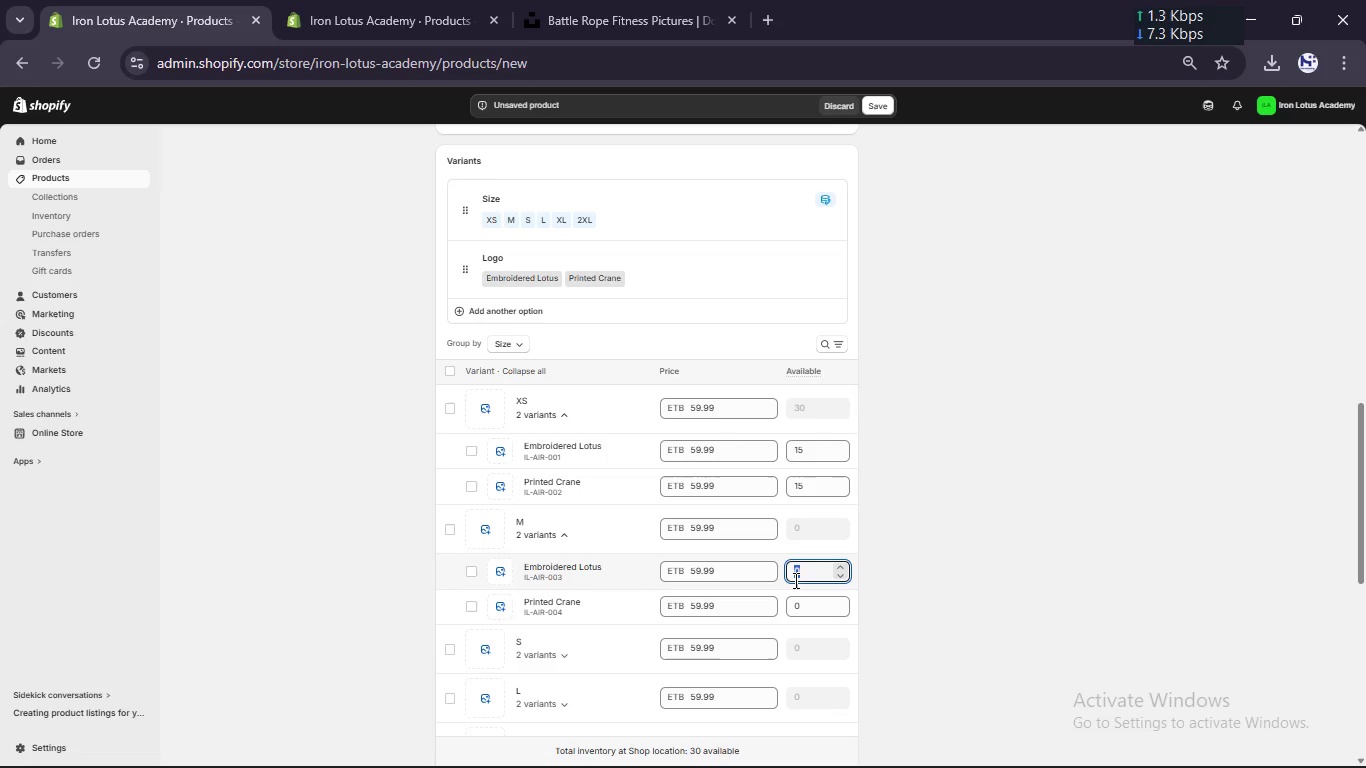 
key(Numpad5)
 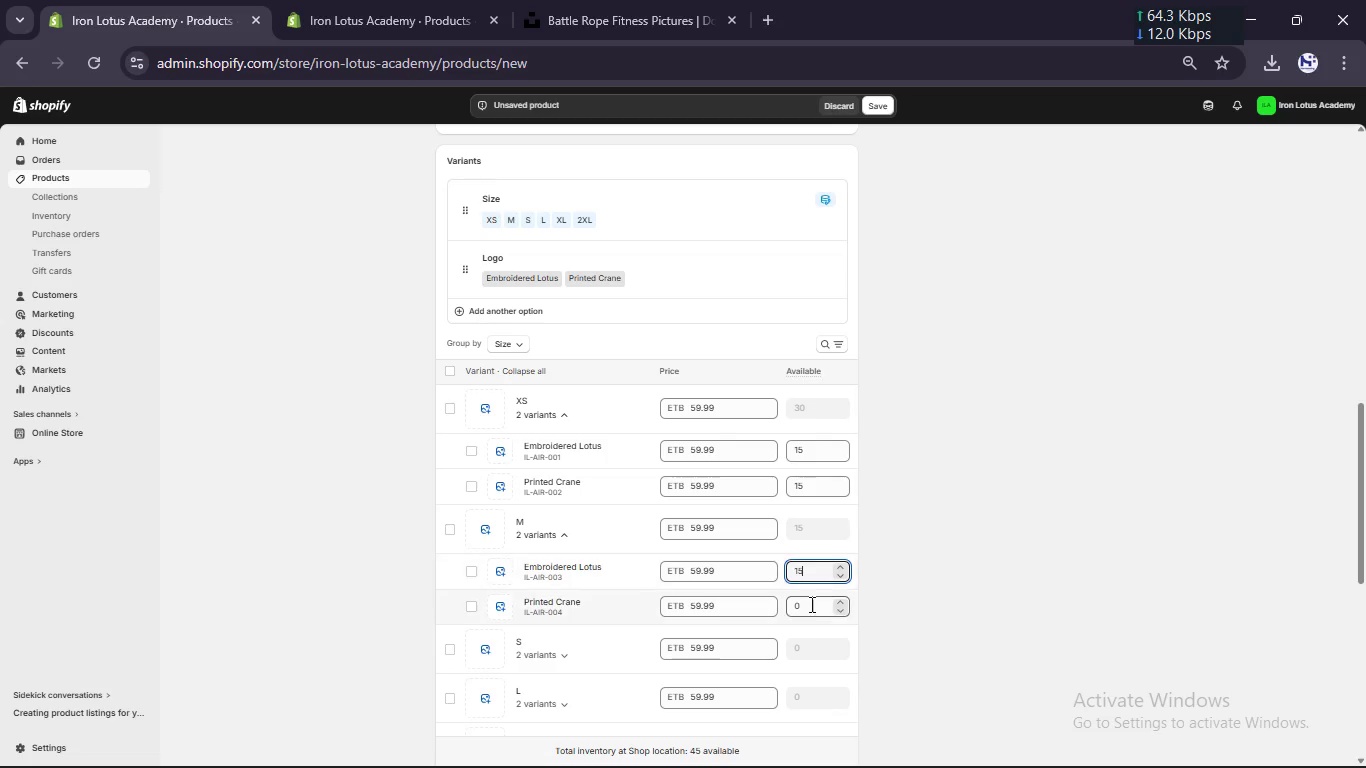 
left_click([810, 608])
 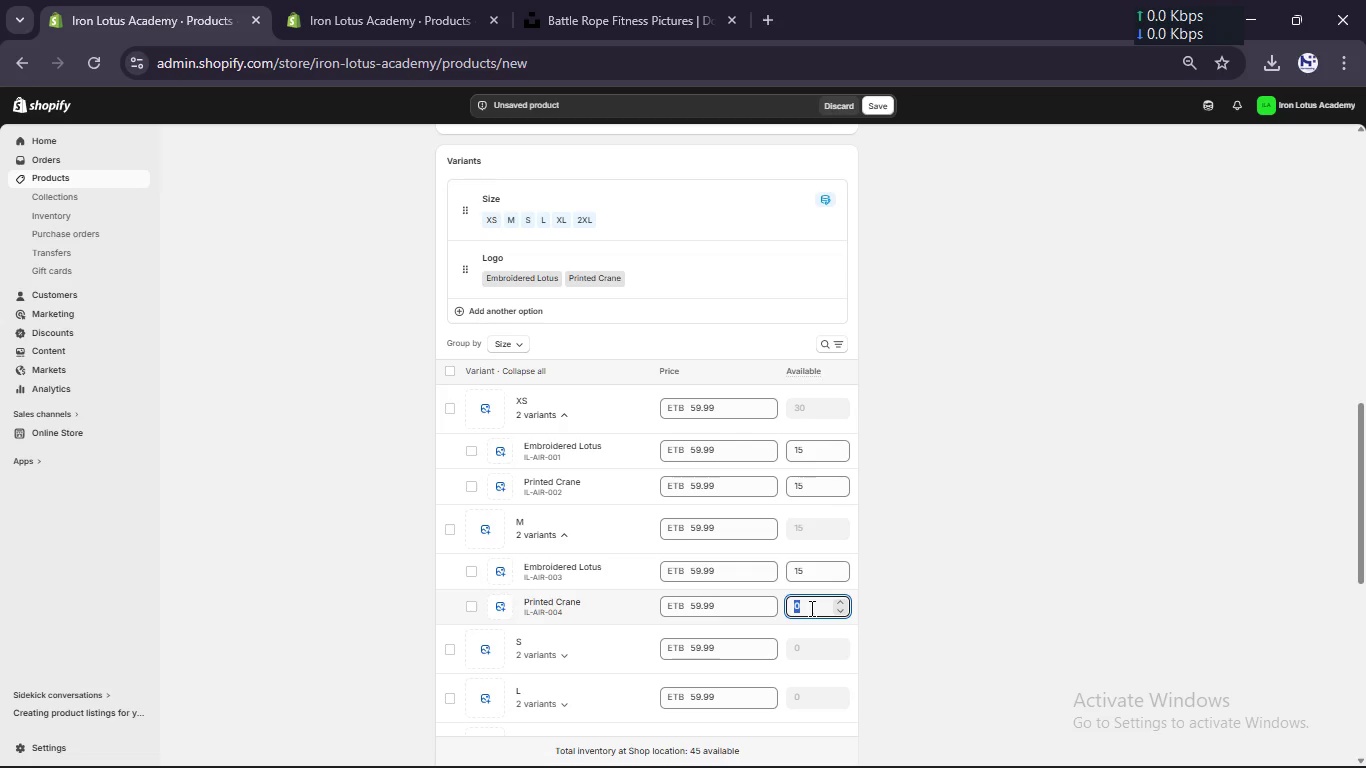 
key(Numpad1)
 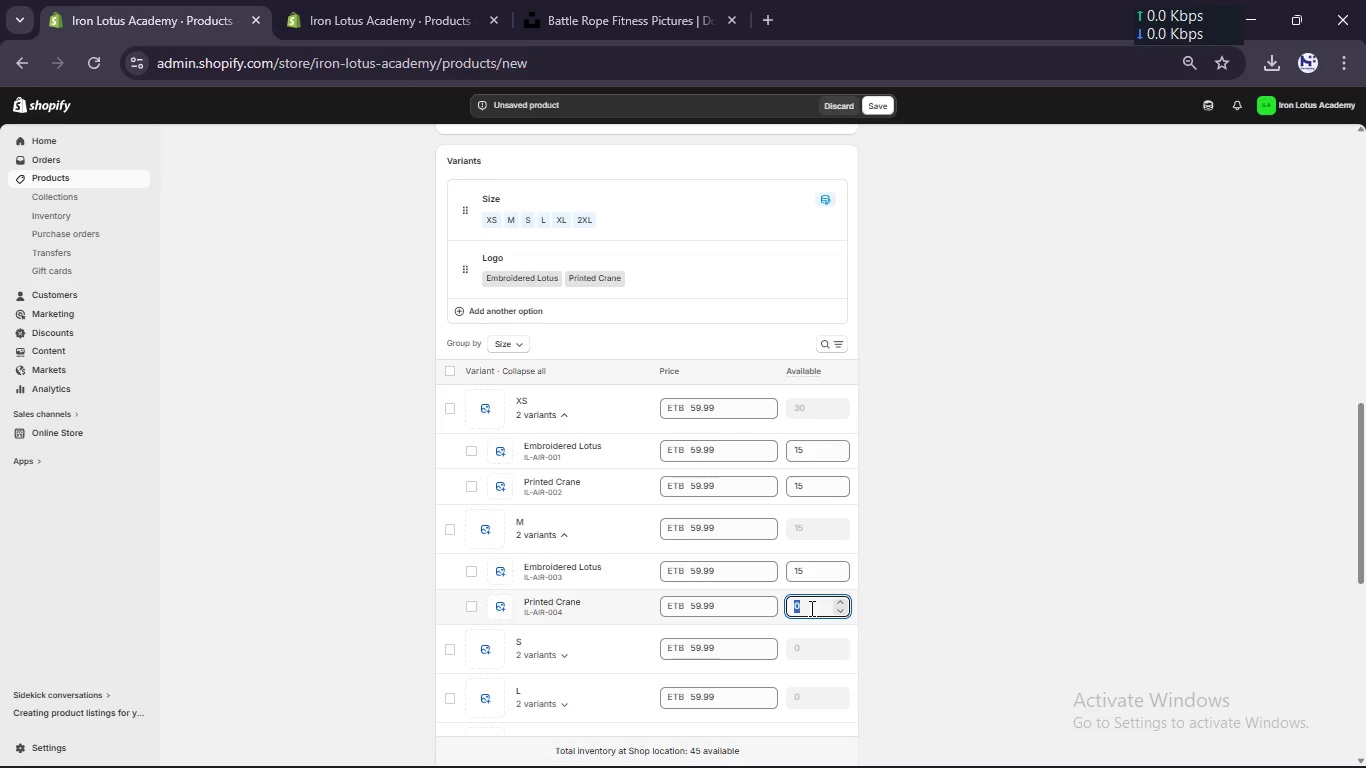 
key(Numpad5)
 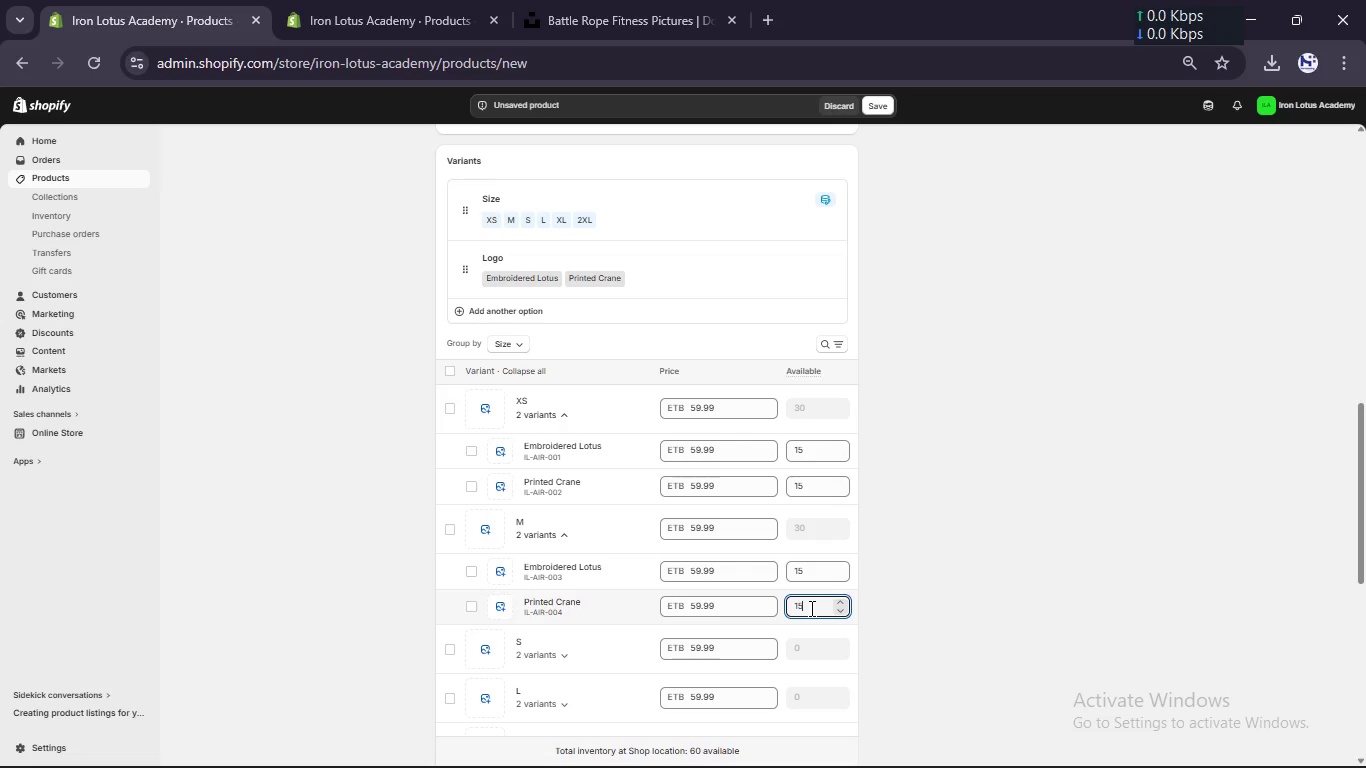 
scroll: coordinate [810, 608], scroll_direction: down, amount: 1.0
 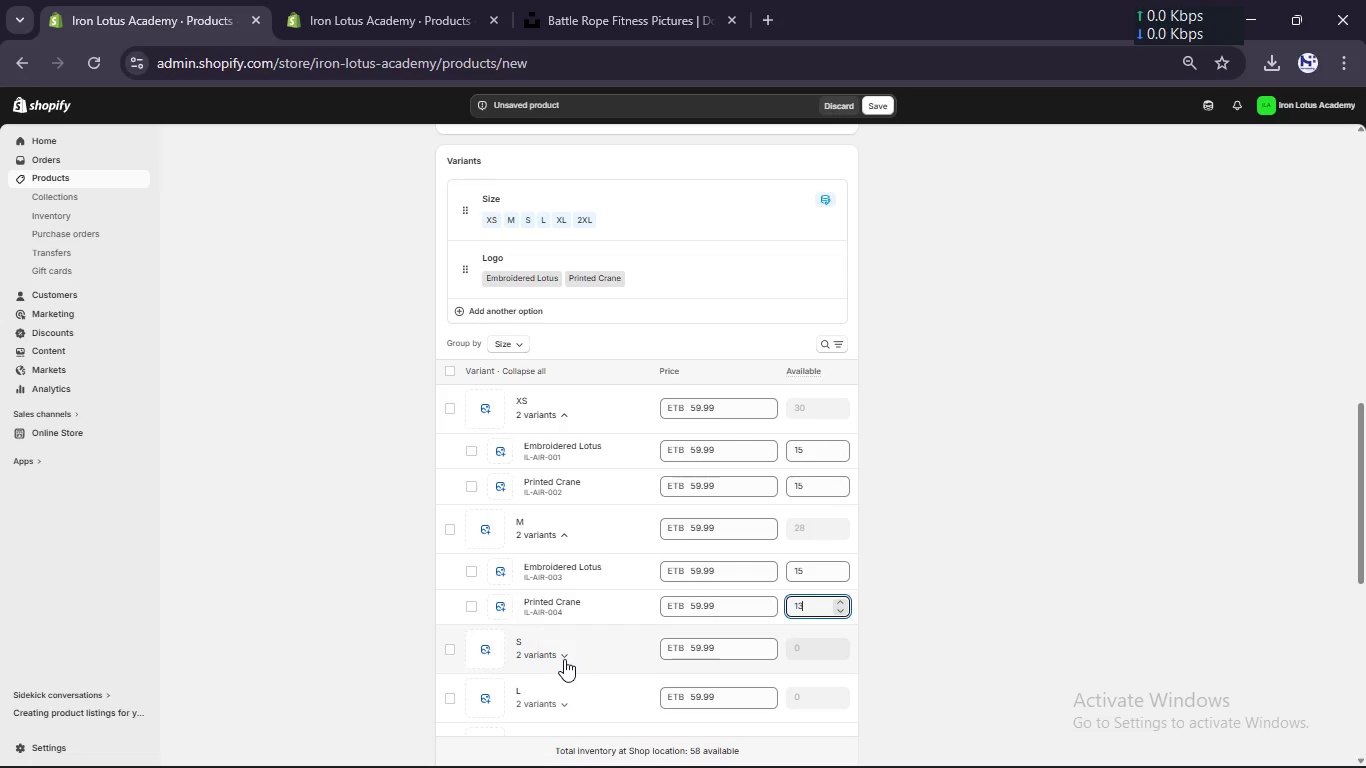 
left_click([563, 659])
 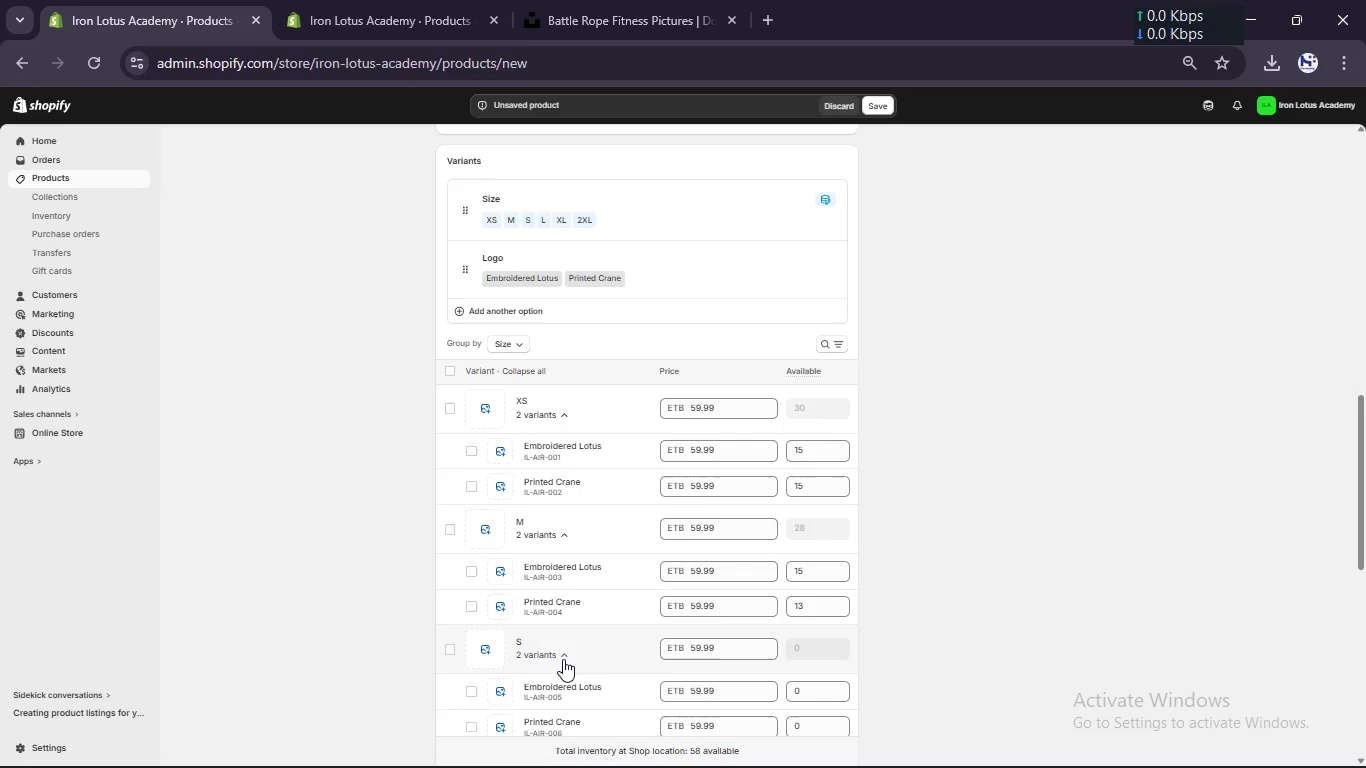 
scroll: coordinate [563, 659], scroll_direction: none, amount: 0.0
 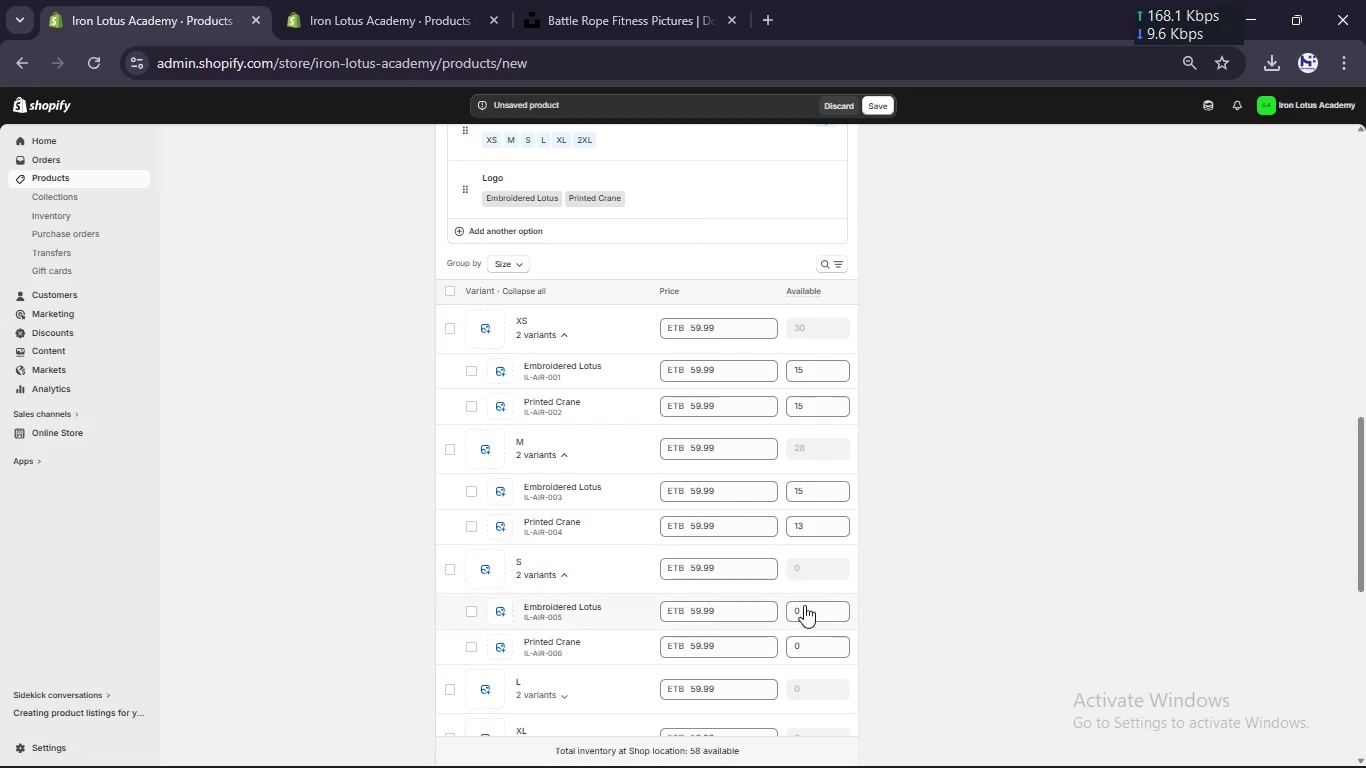 
left_click([804, 610])
 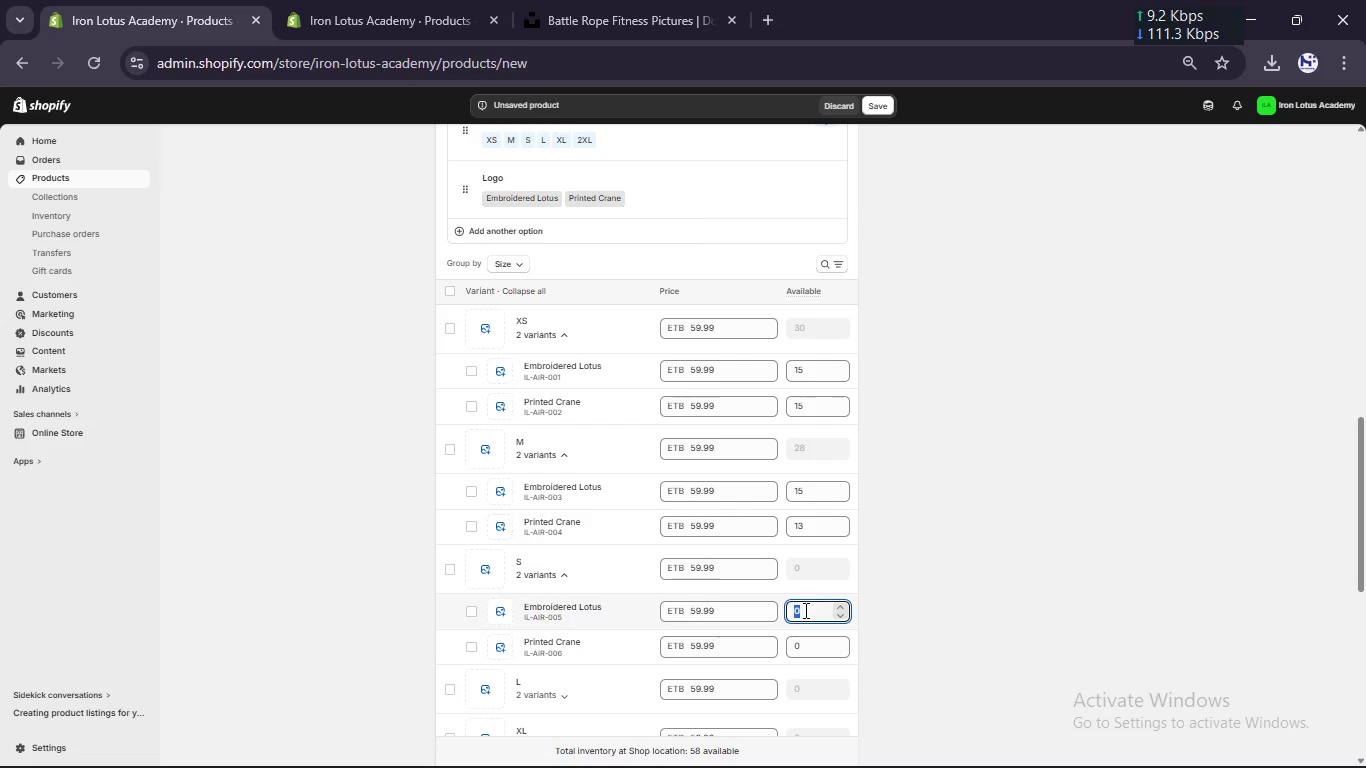 
key(Numpad1)
 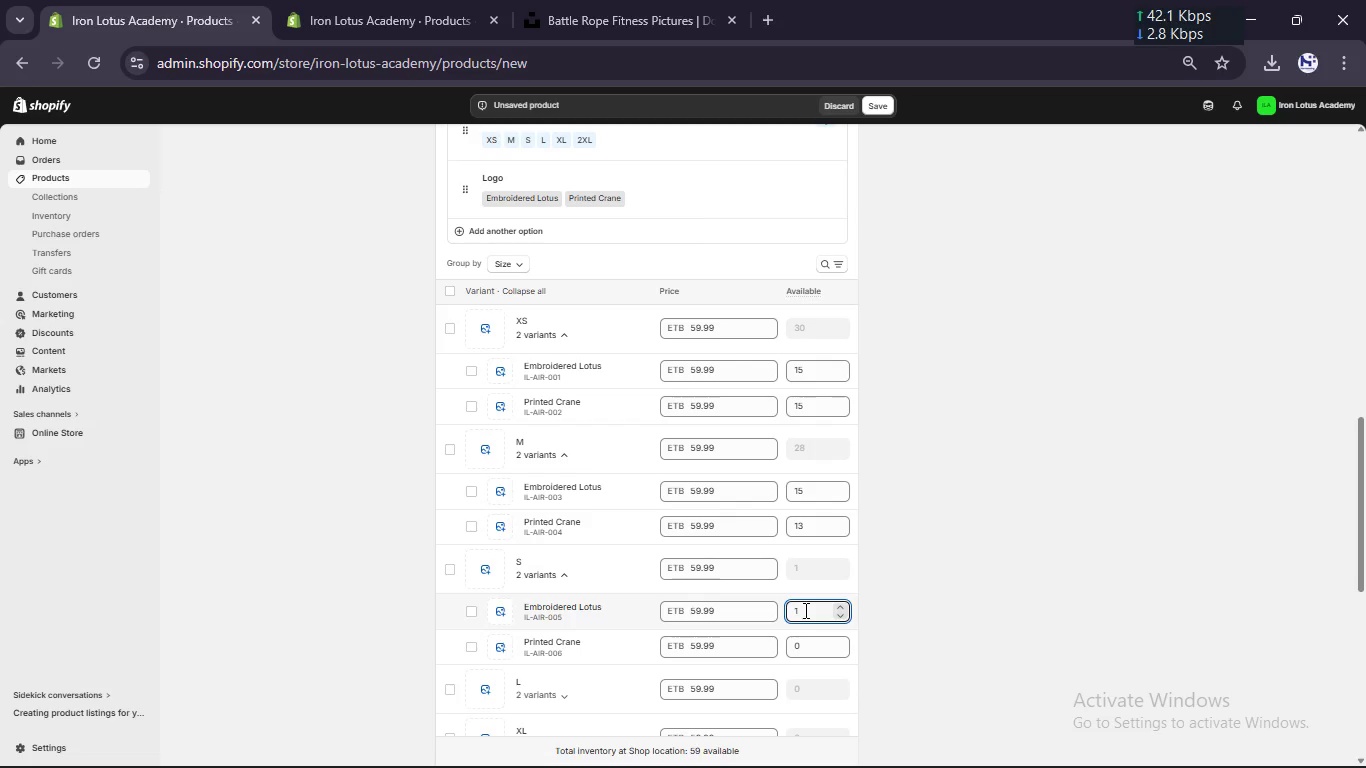 
key(Numpad5)
 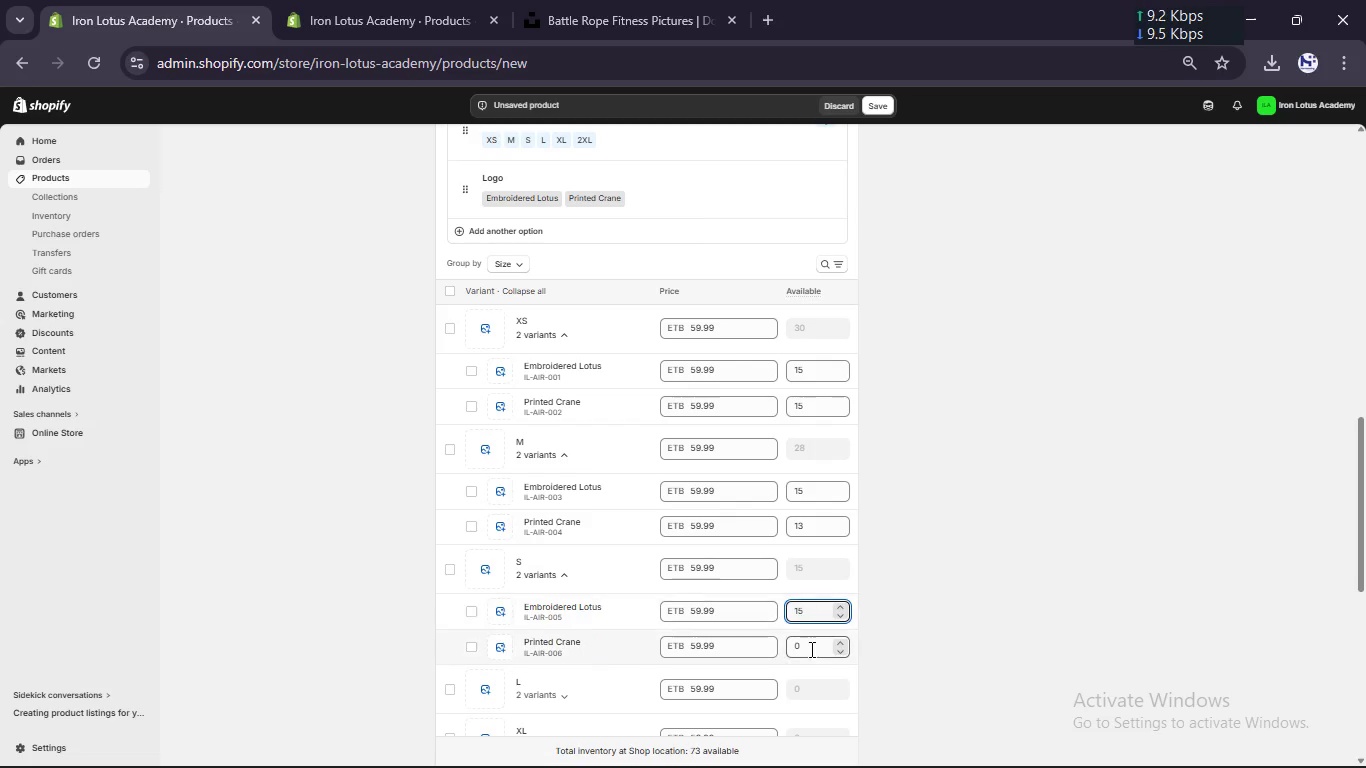 
left_click([811, 653])
 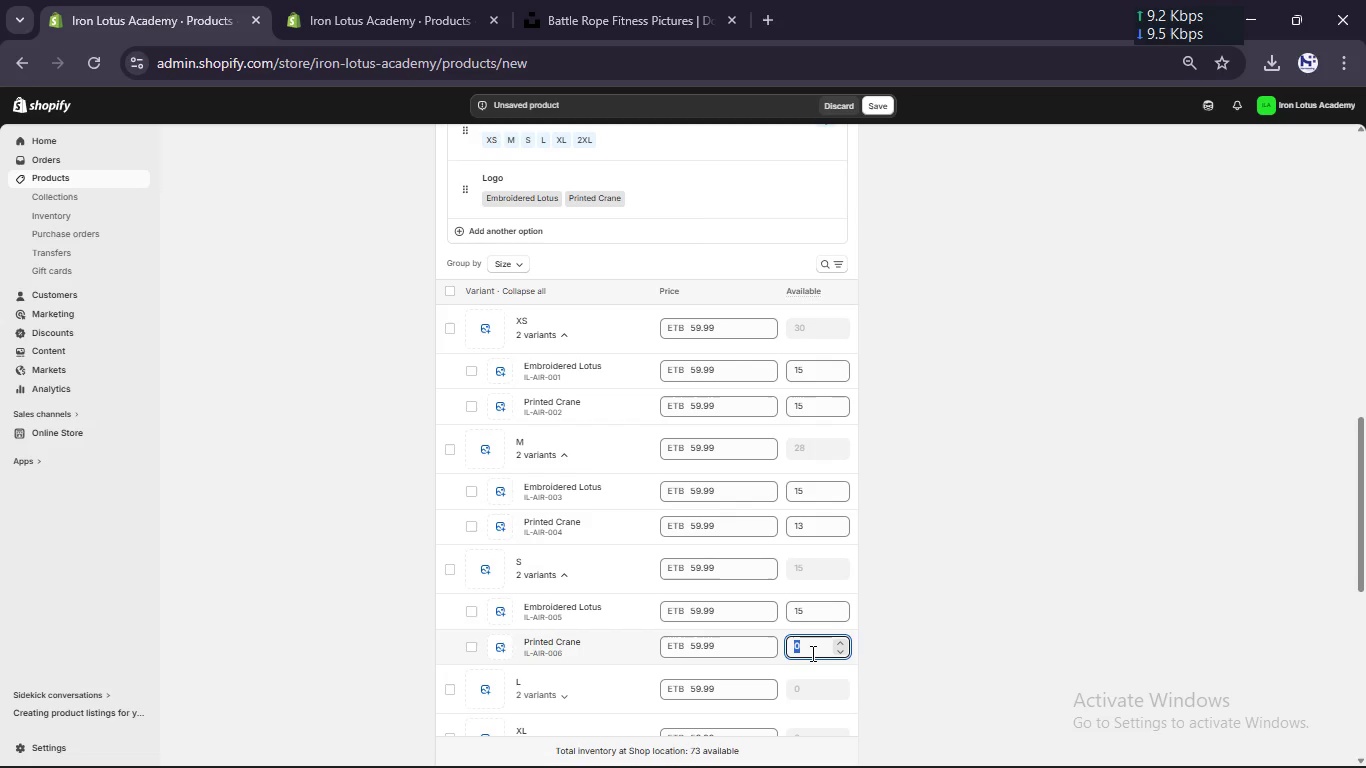 
key(Numpad1)
 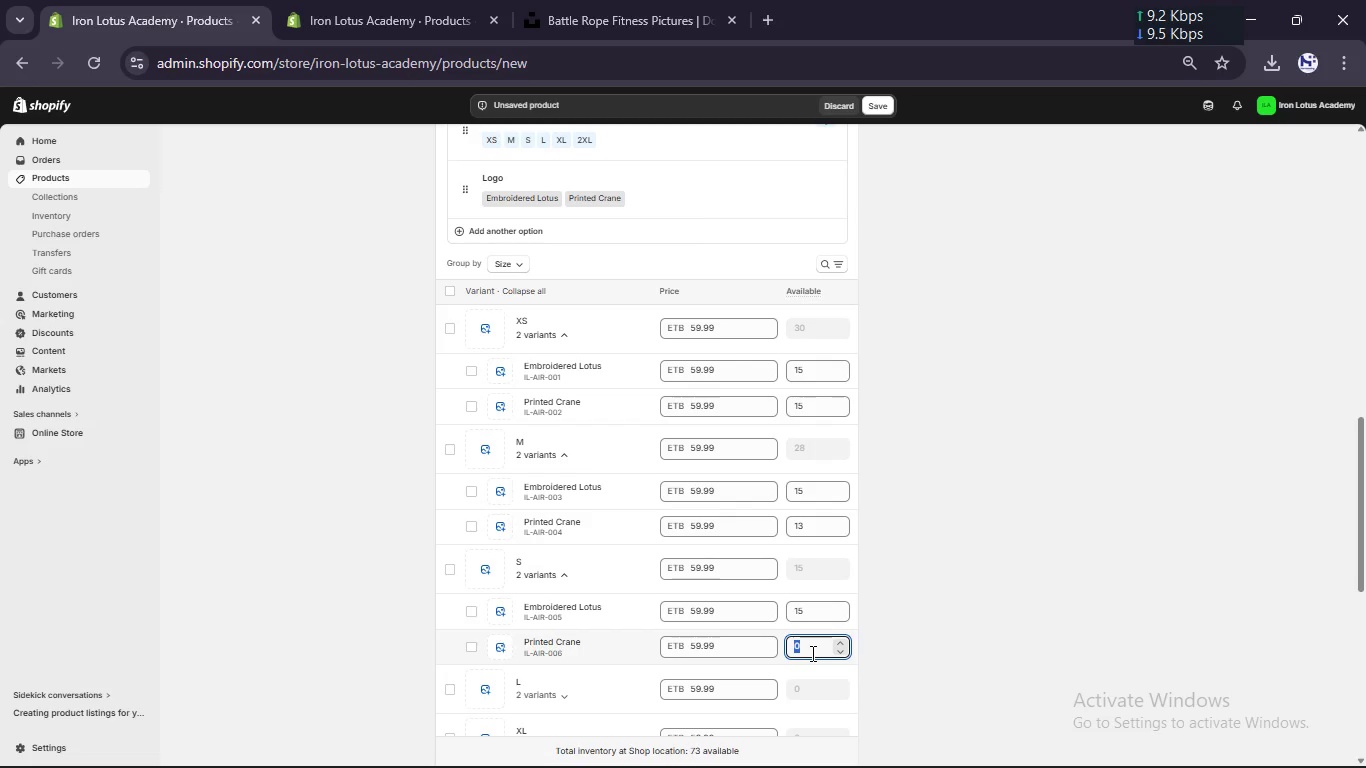 
key(Numpad5)
 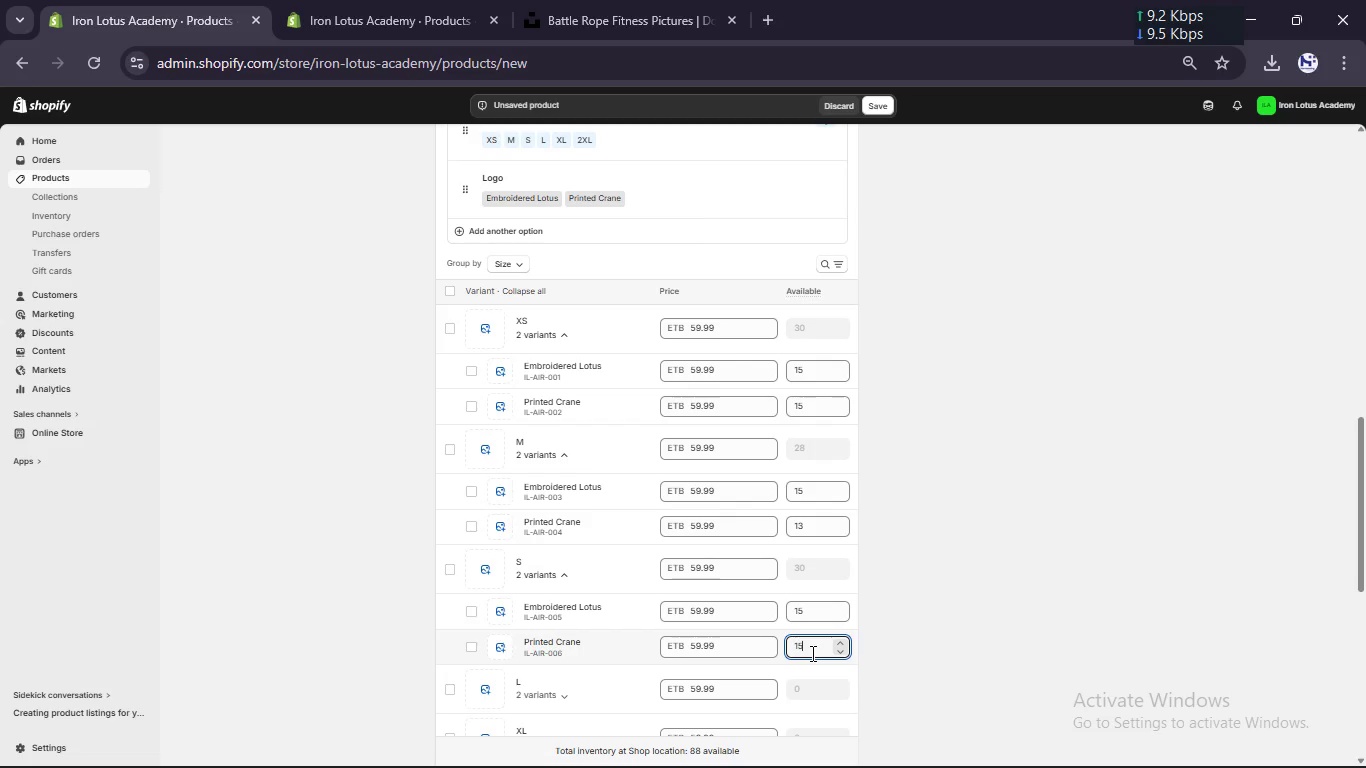 
scroll: coordinate [811, 653], scroll_direction: down, amount: 2.0
 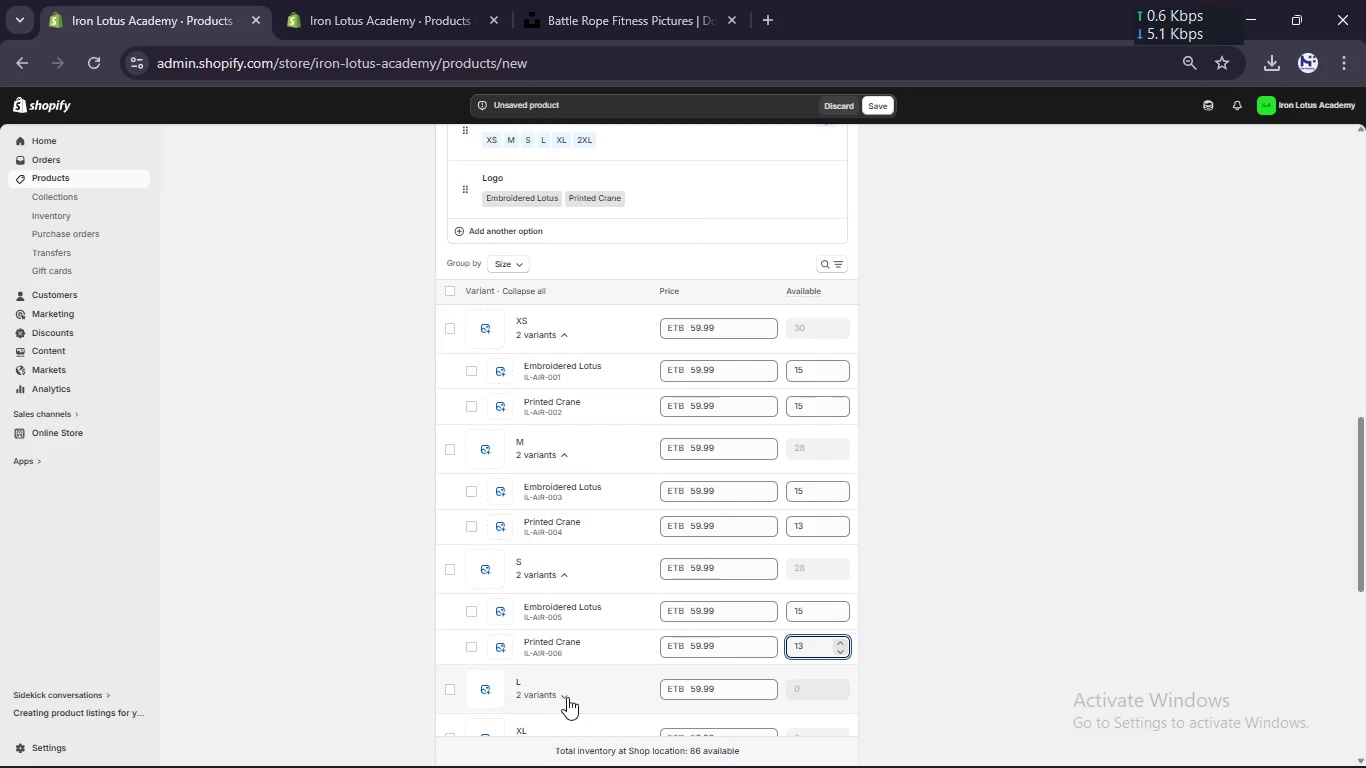 
left_click([561, 697])
 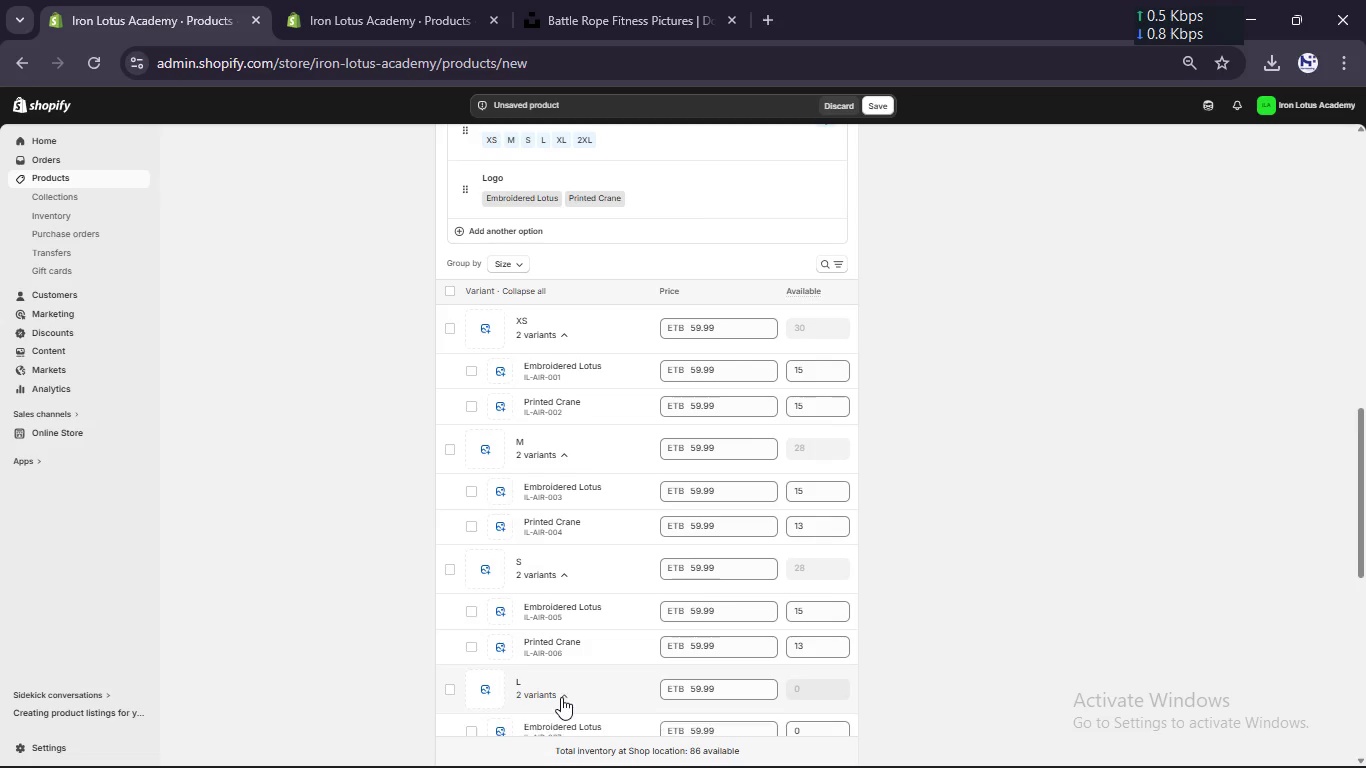 
scroll: coordinate [561, 697], scroll_direction: down, amount: 2.0
 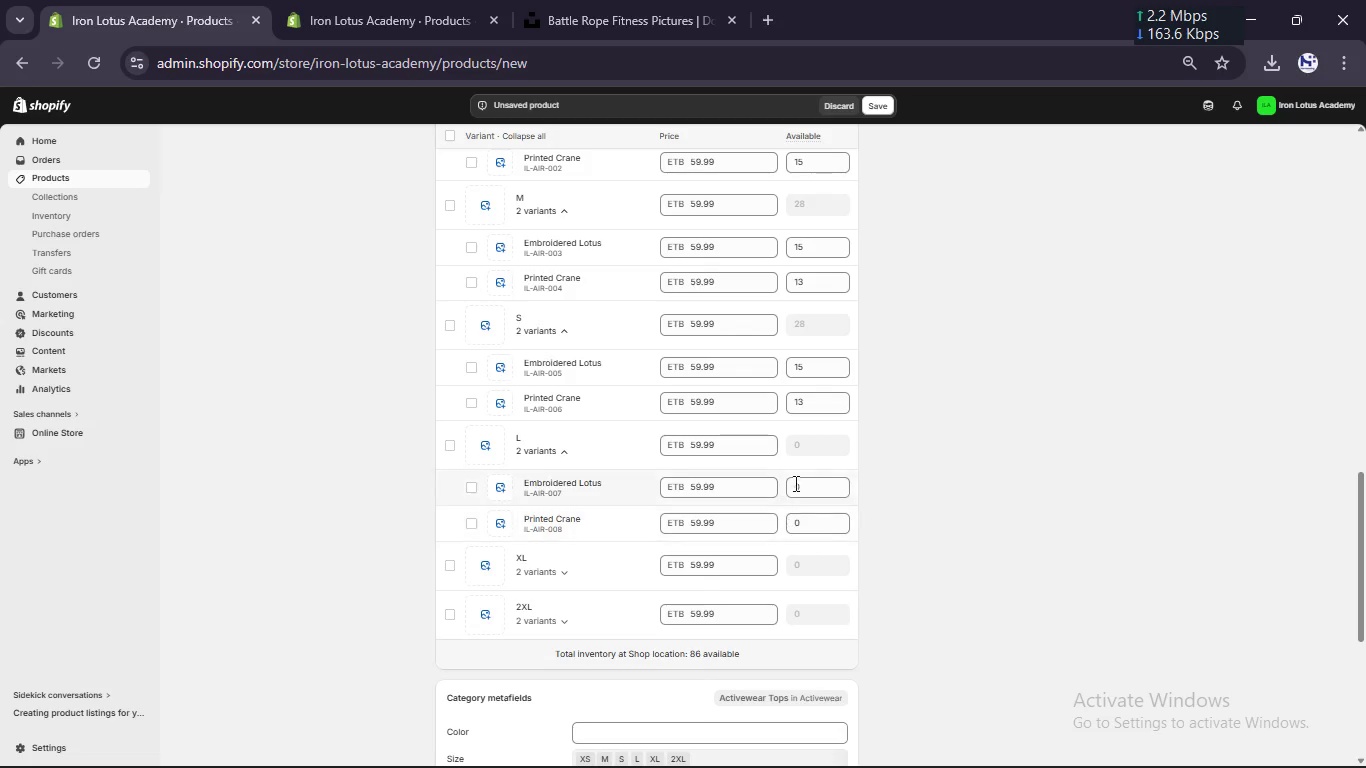 
left_click([808, 481])
 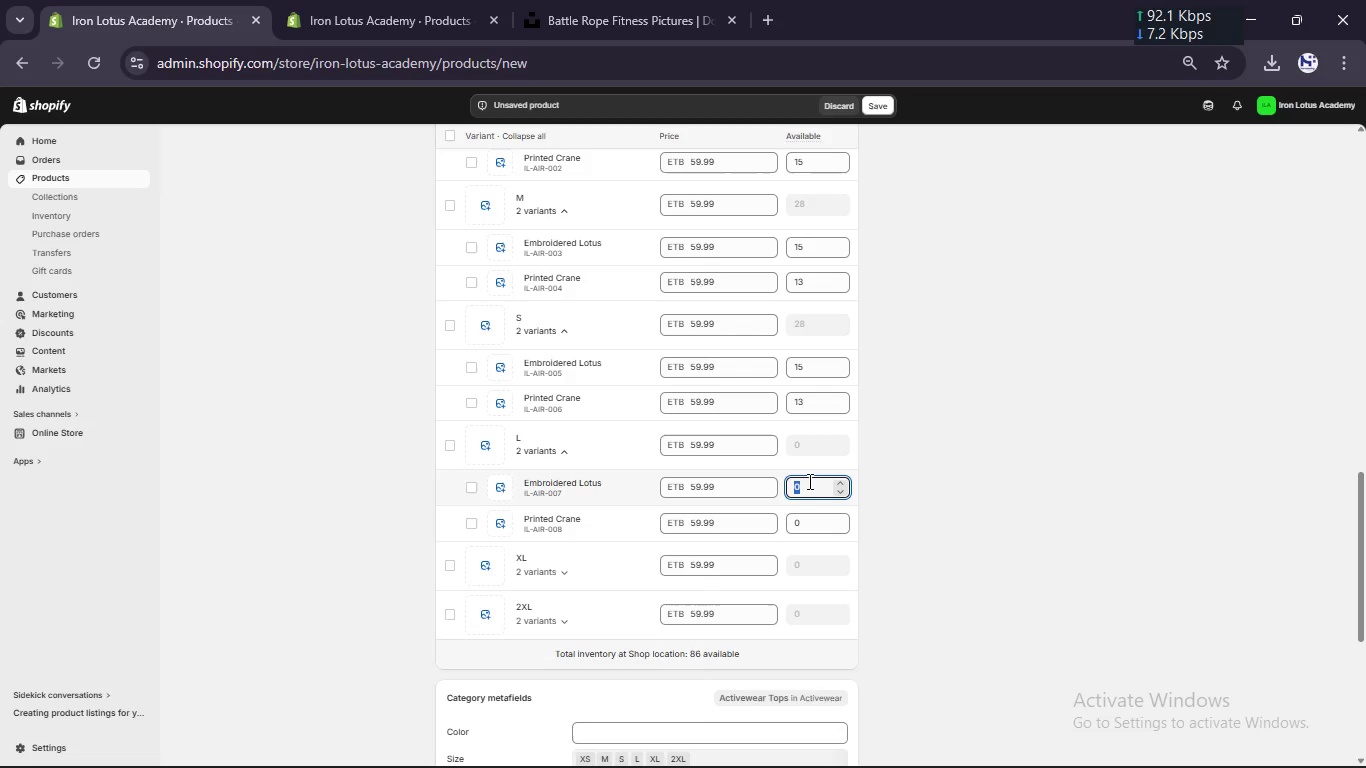 
key(Numpad1)
 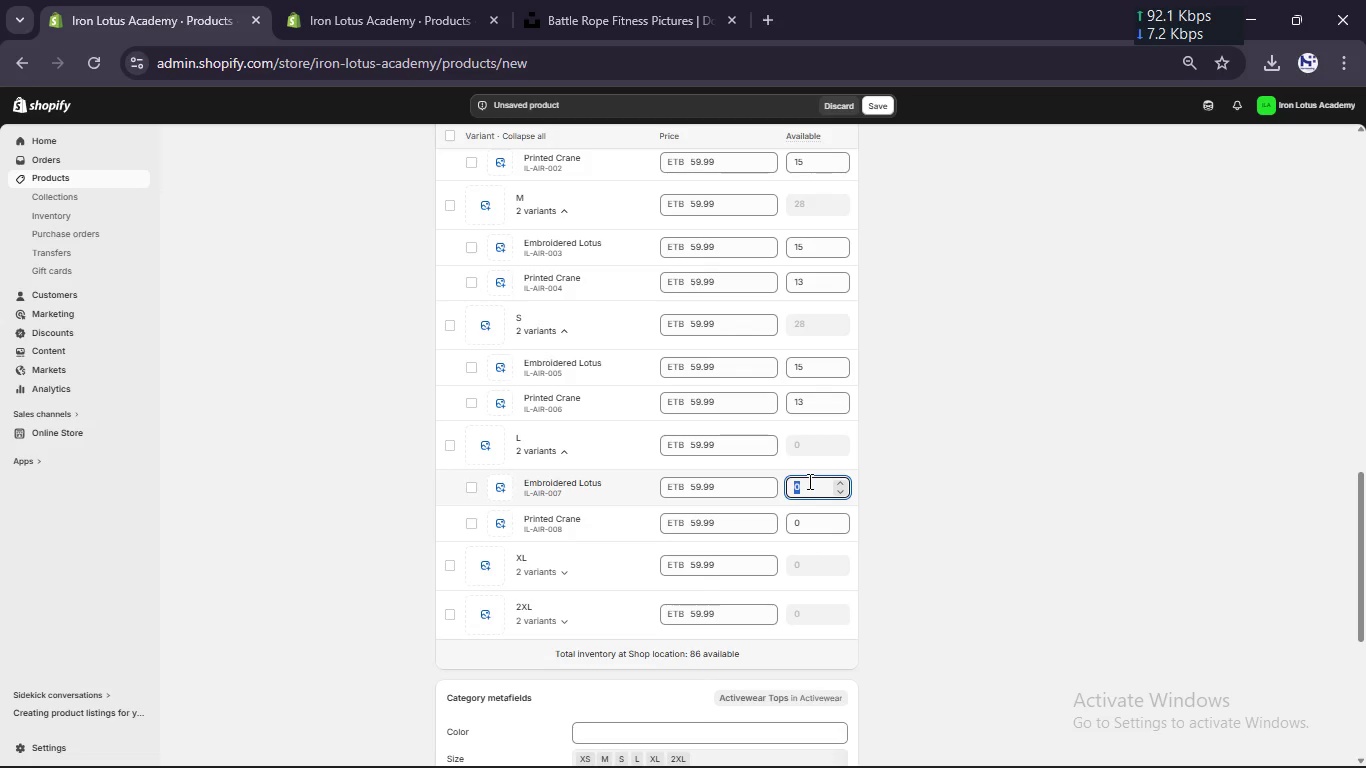 
key(Numpad5)
 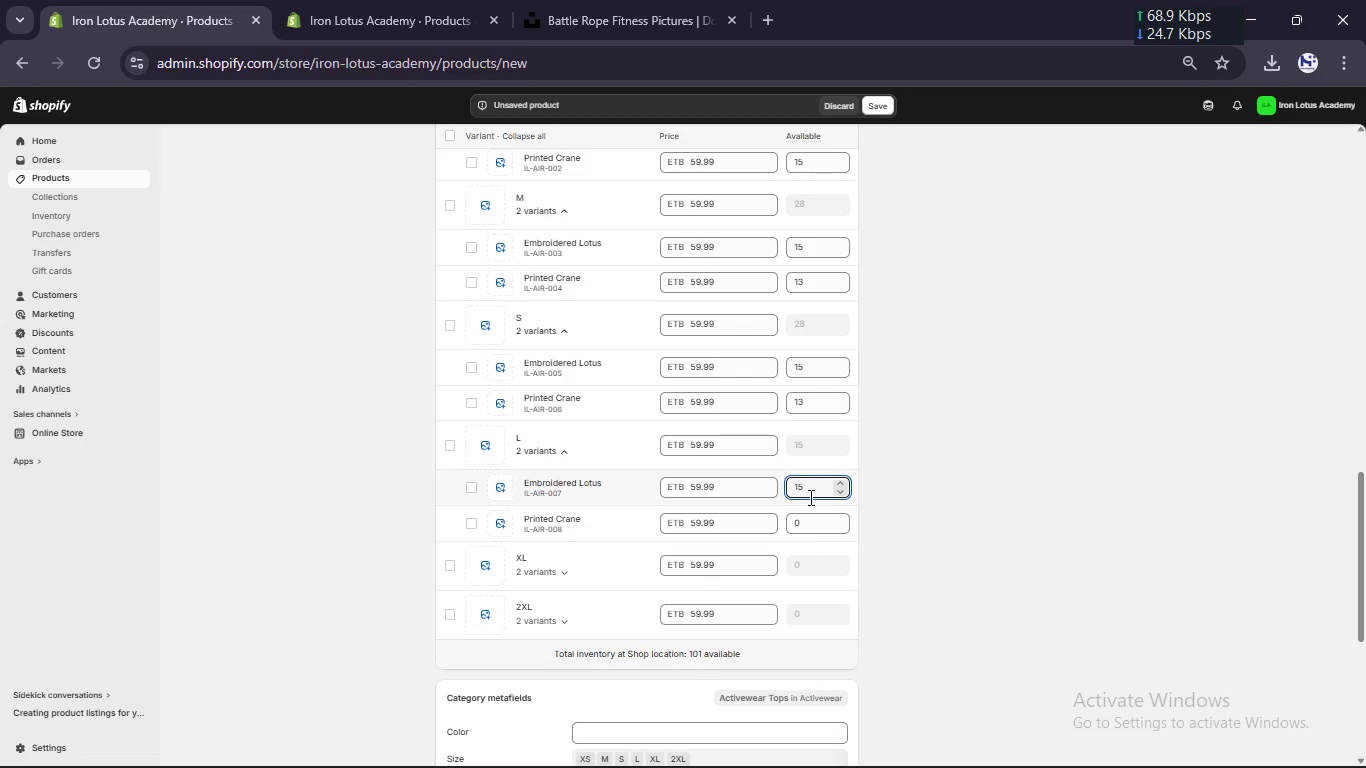 
left_click([806, 528])
 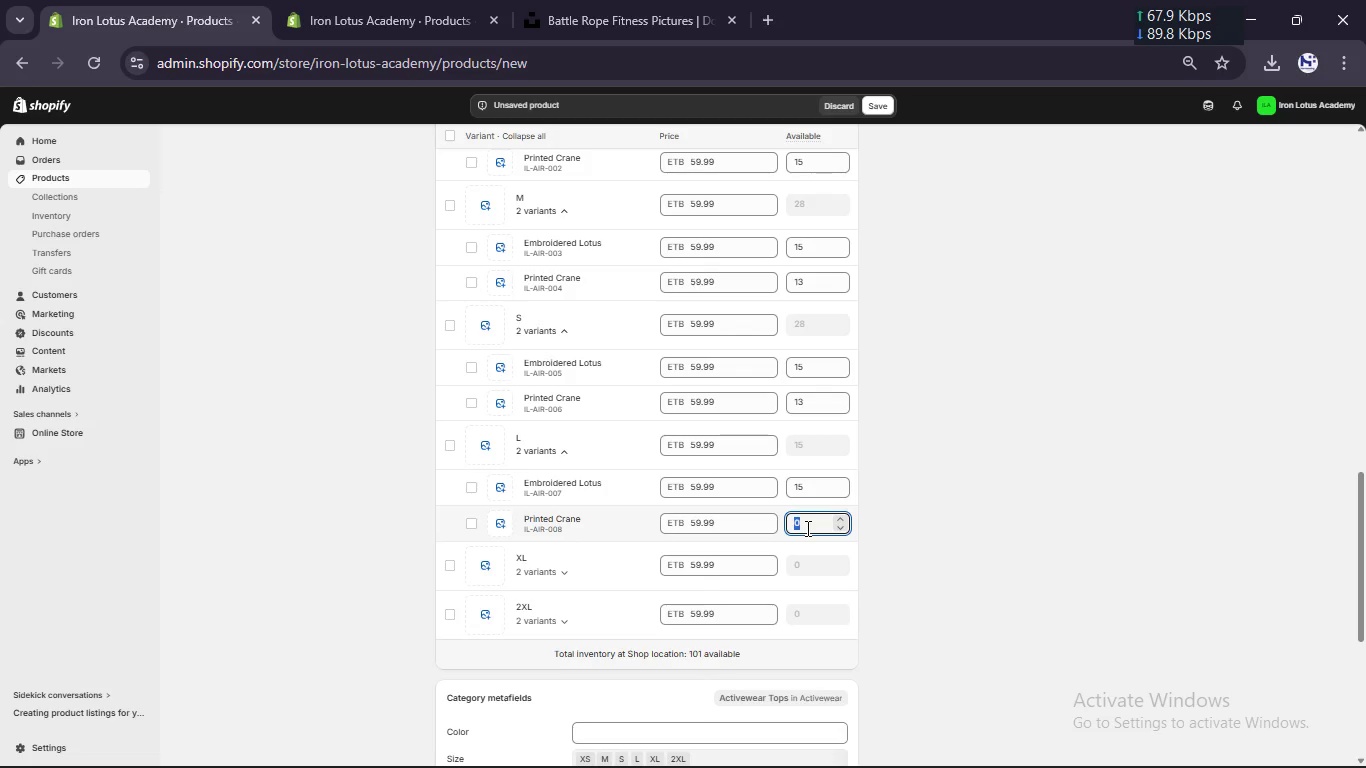 
key(Numpad1)
 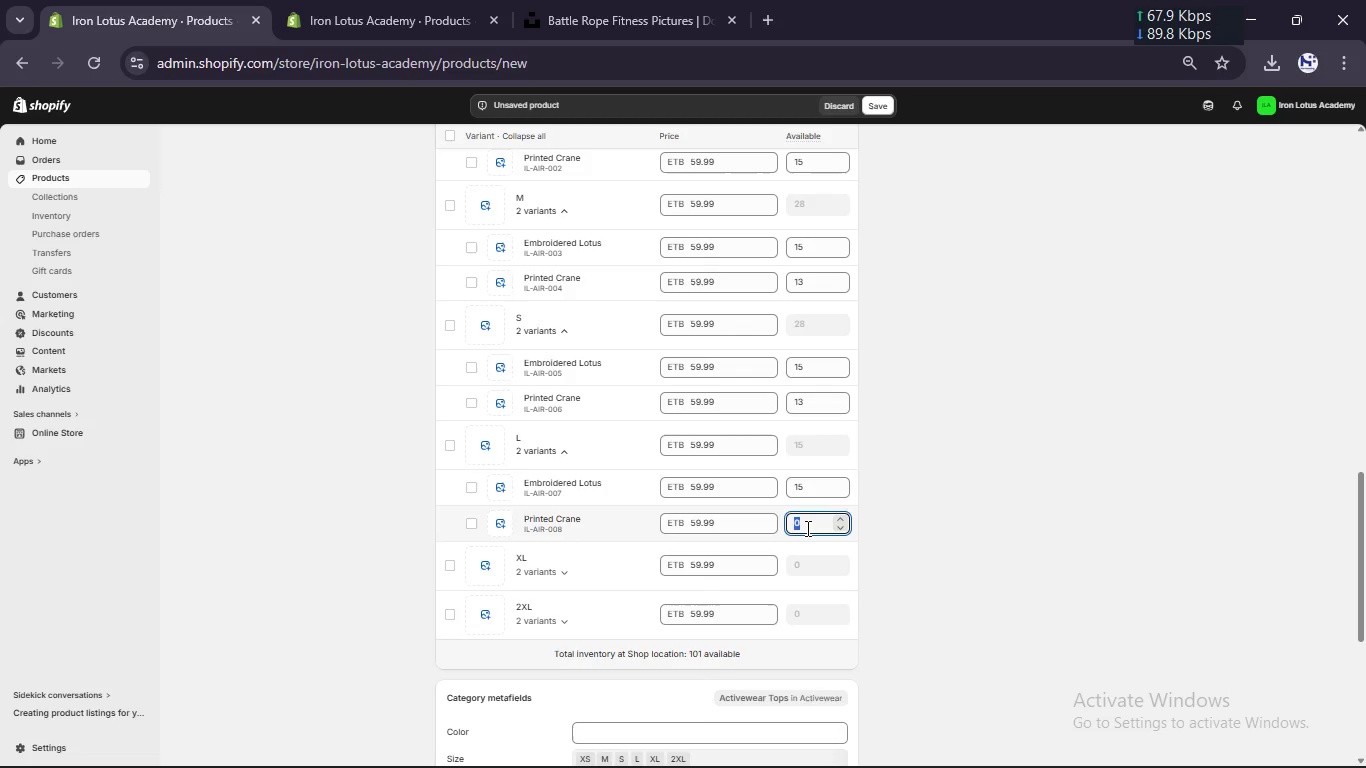 
key(Numpad5)
 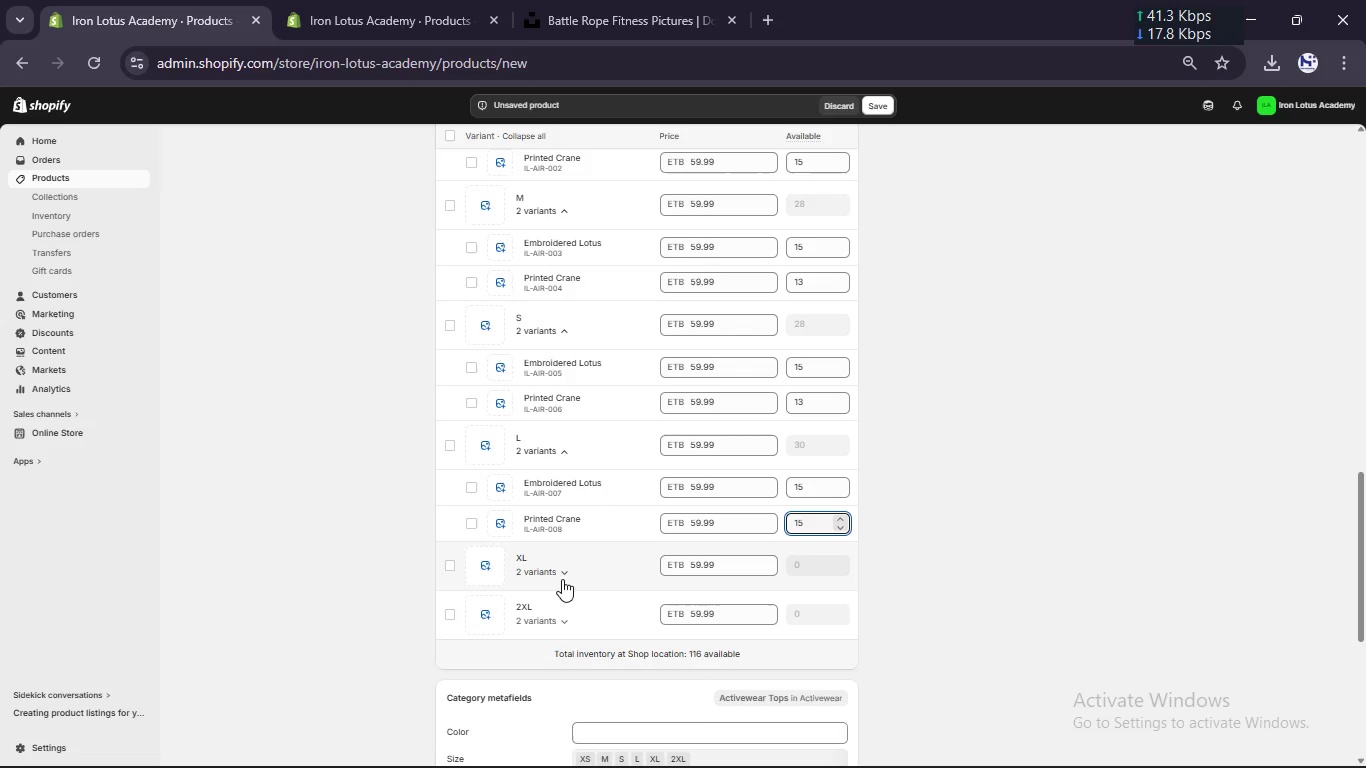 
left_click([569, 577])
 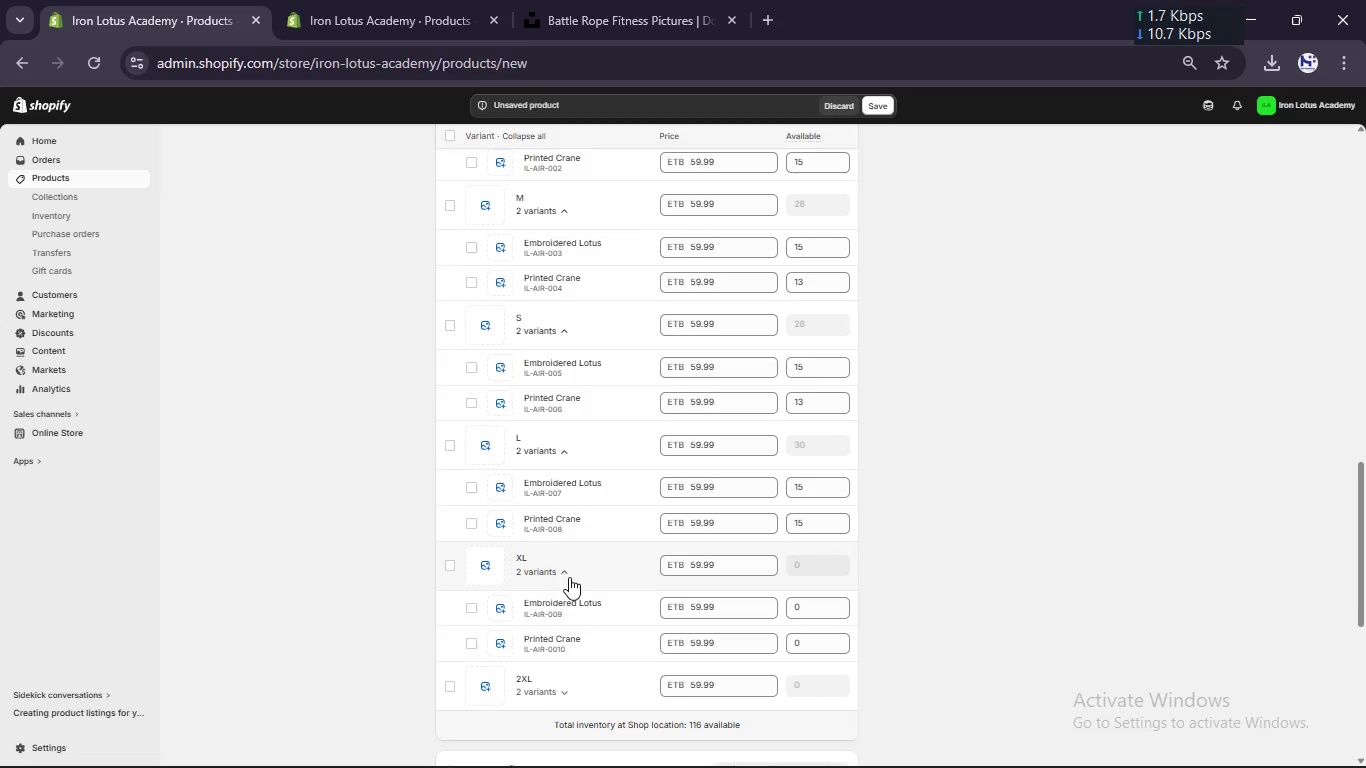 
scroll: coordinate [569, 577], scroll_direction: down, amount: 3.0
 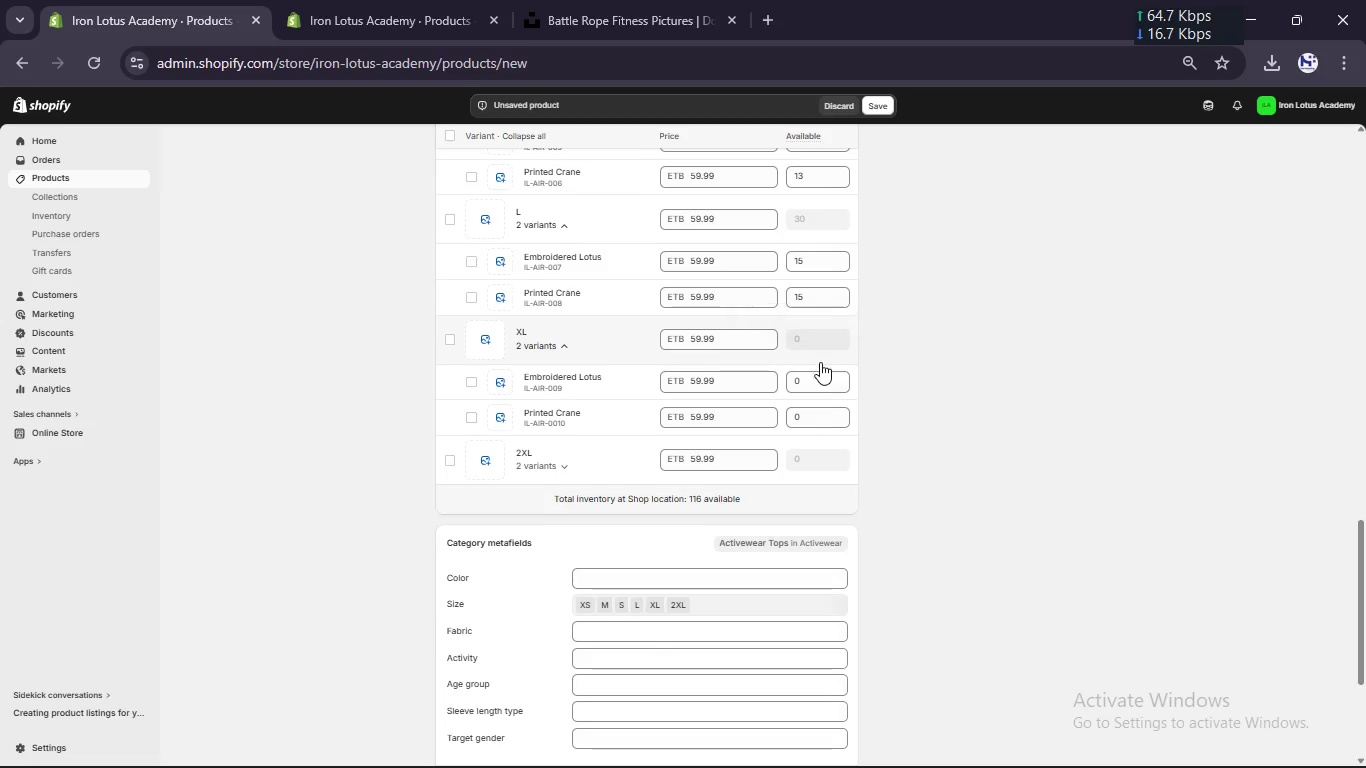 
left_click([816, 374])
 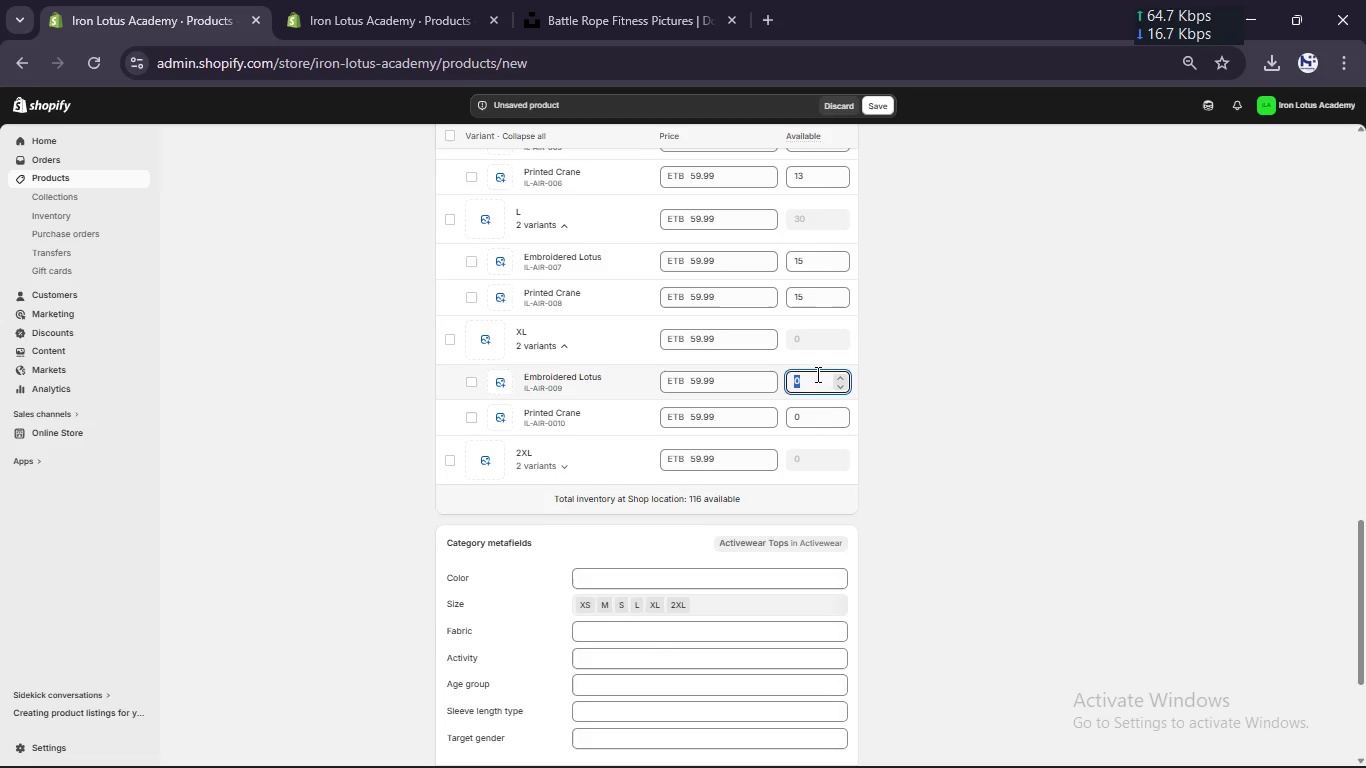 
key(Numpad1)
 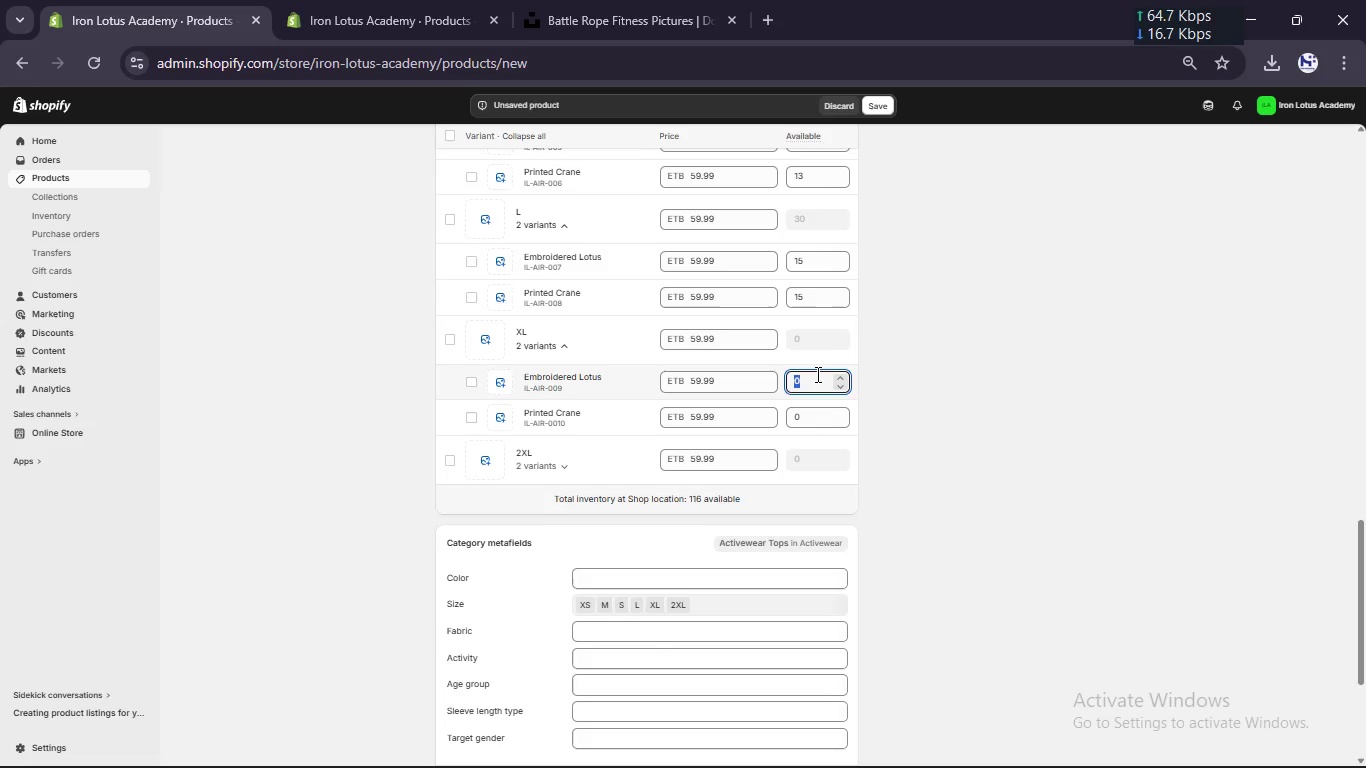 
key(Numpad5)
 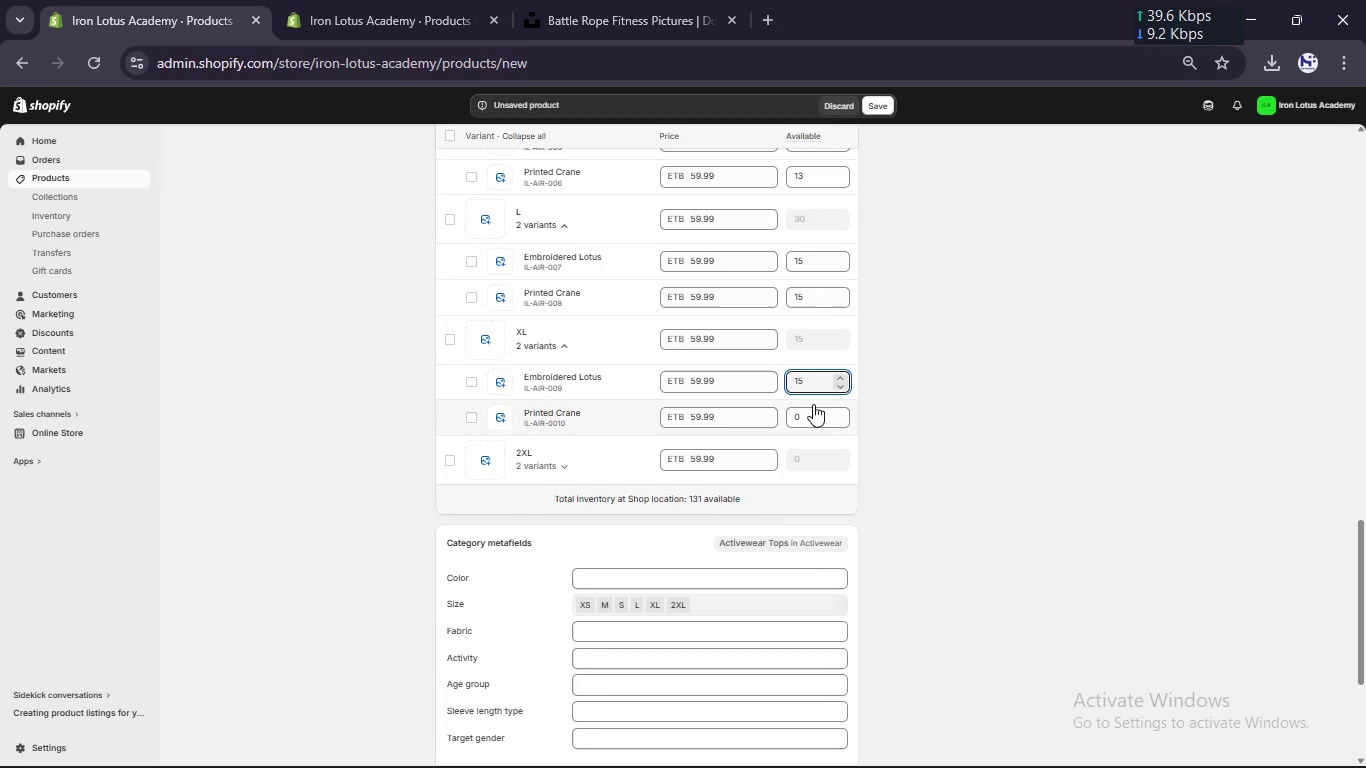 
left_click([812, 409])
 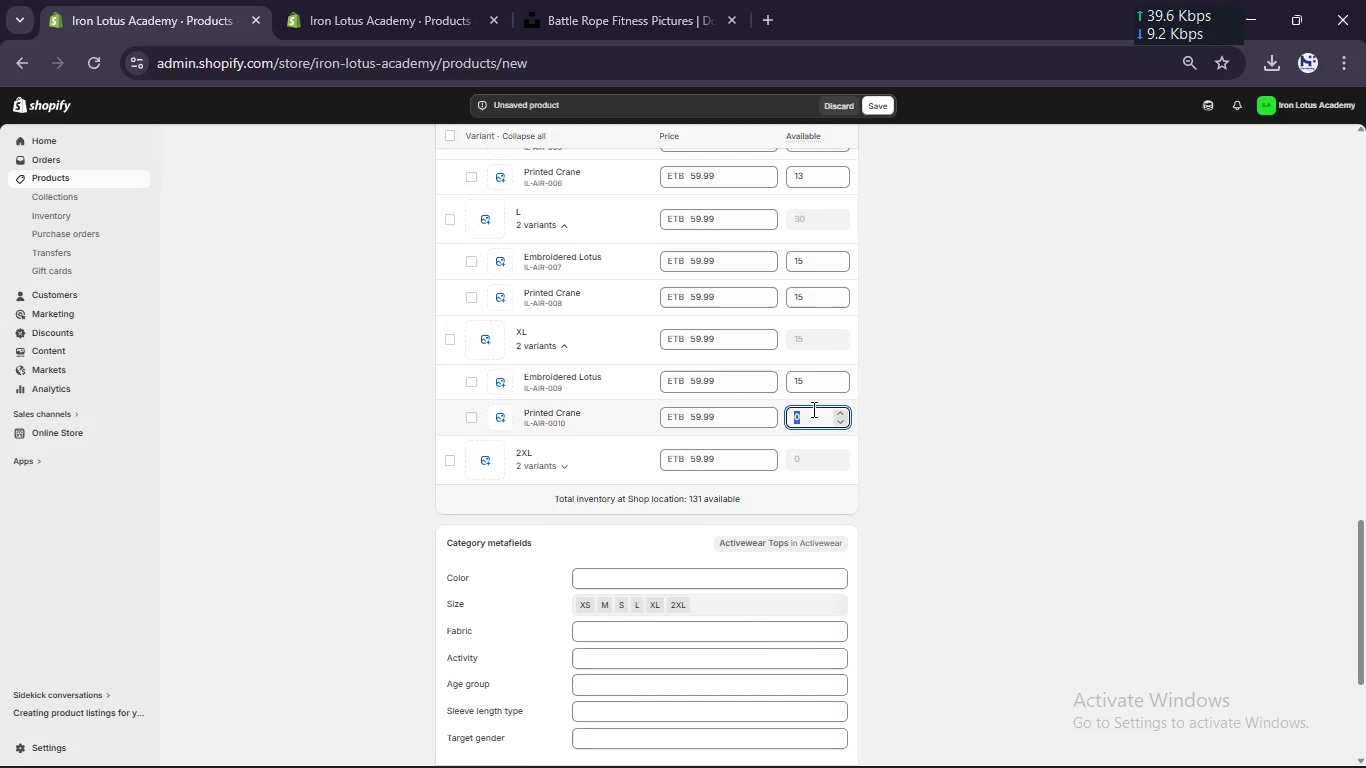 
hold_key(key=Numpad1, duration=0.36)
 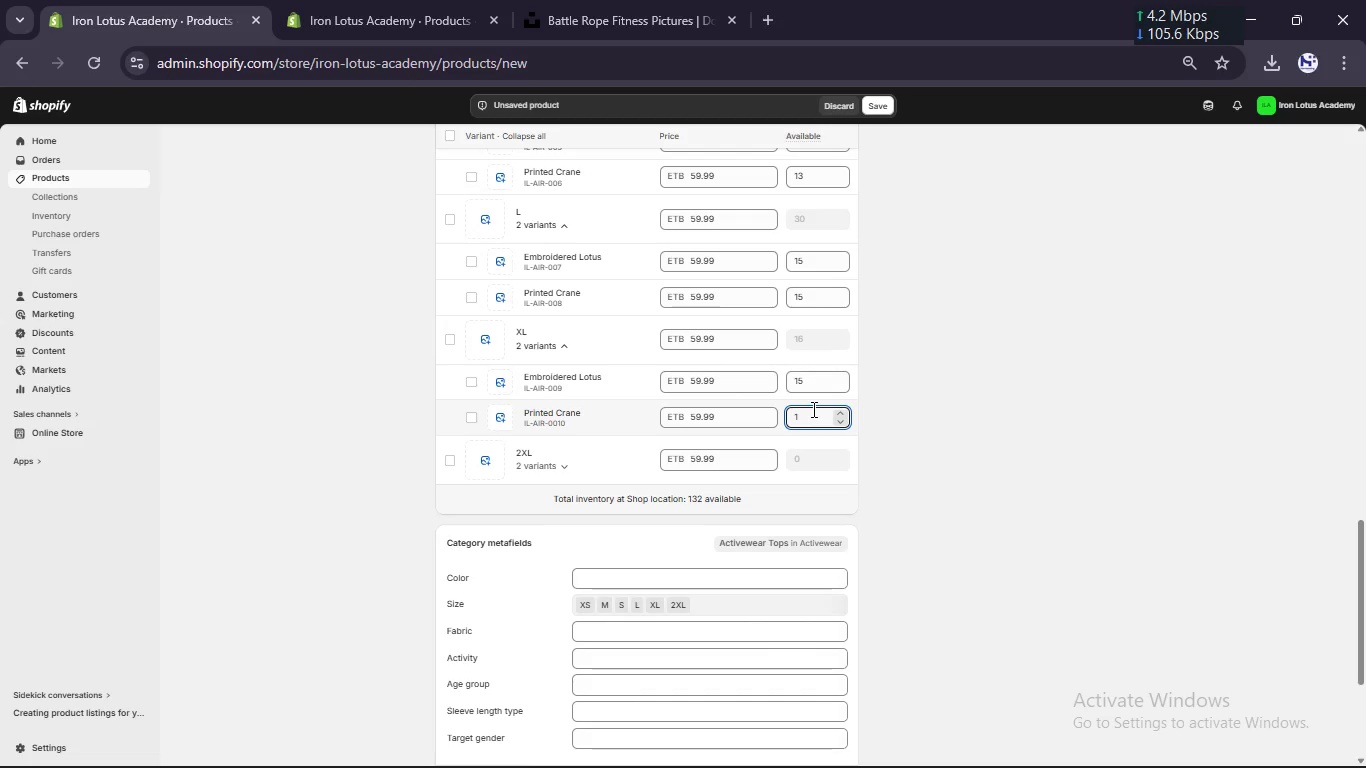 
key(Numpad5)
 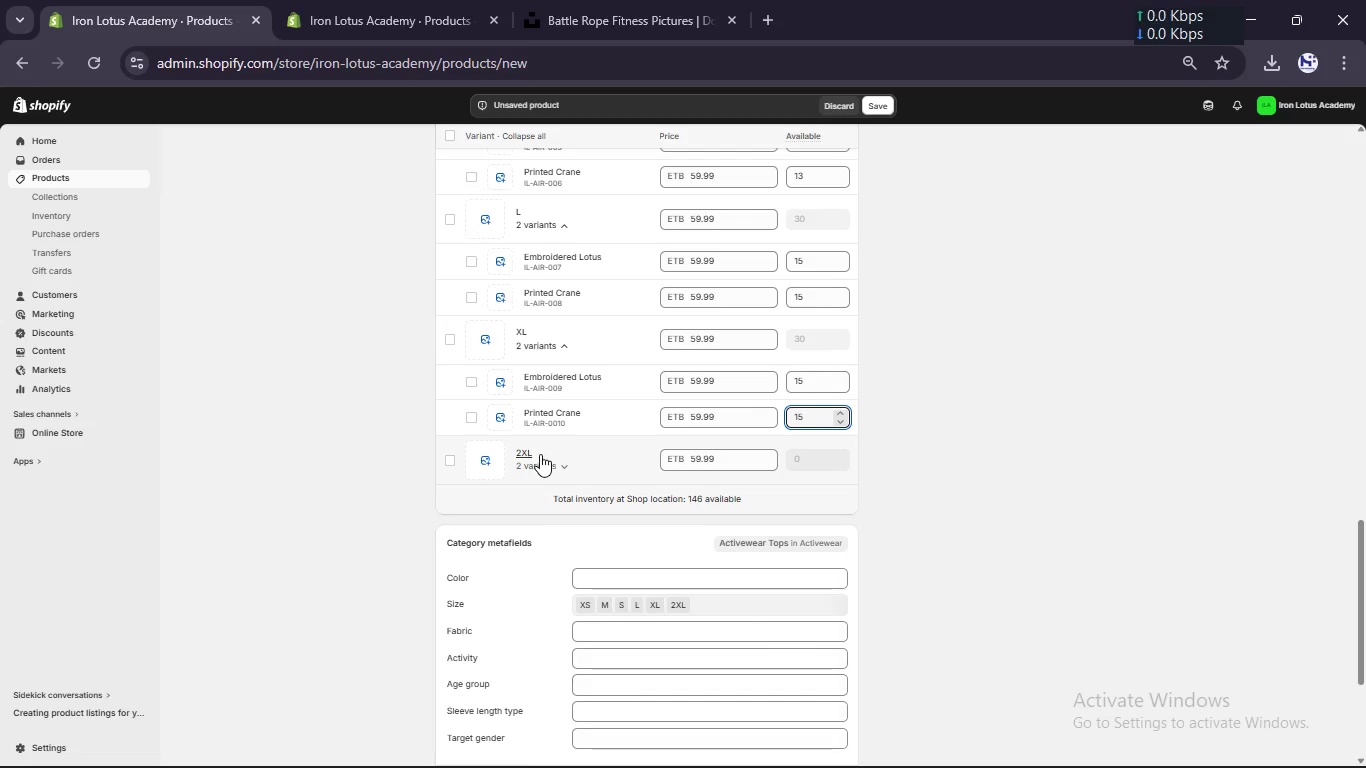 
left_click([561, 462])
 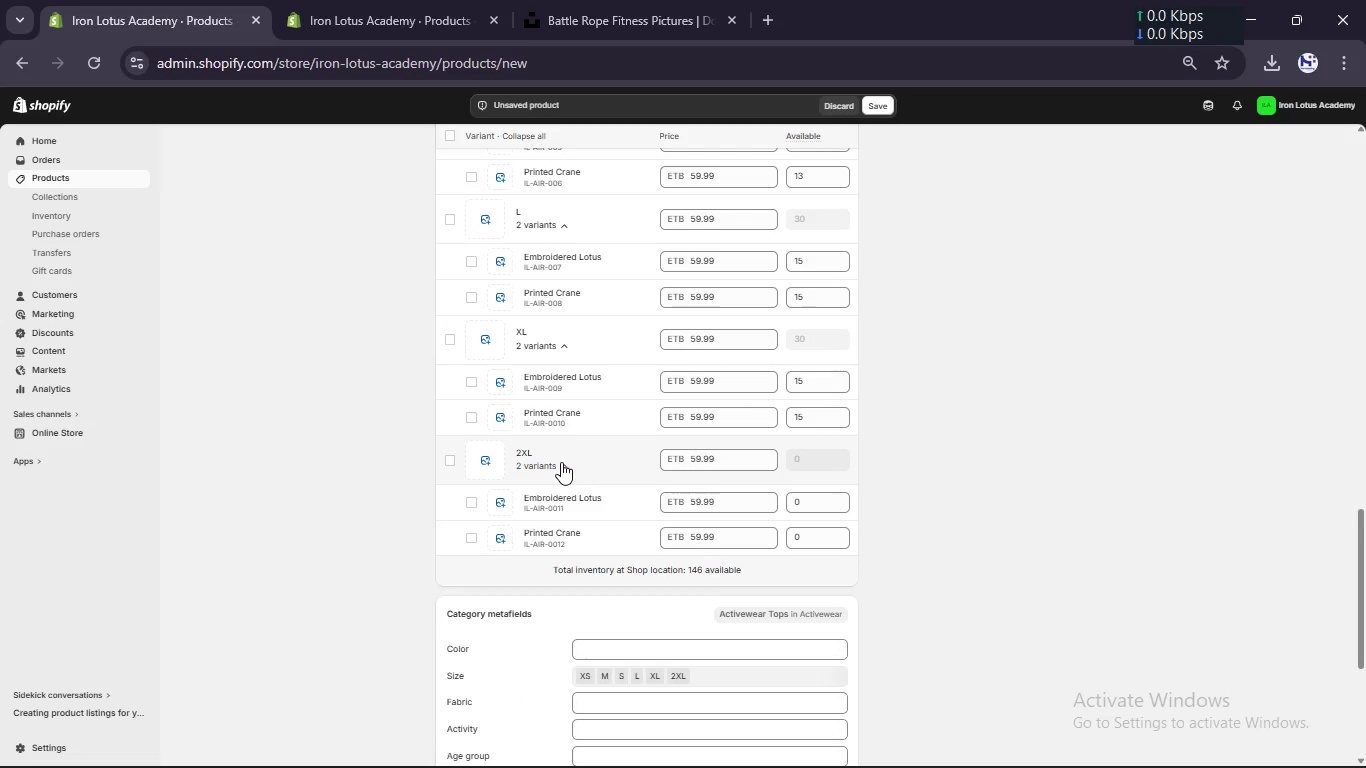 
scroll: coordinate [561, 462], scroll_direction: down, amount: 1.0
 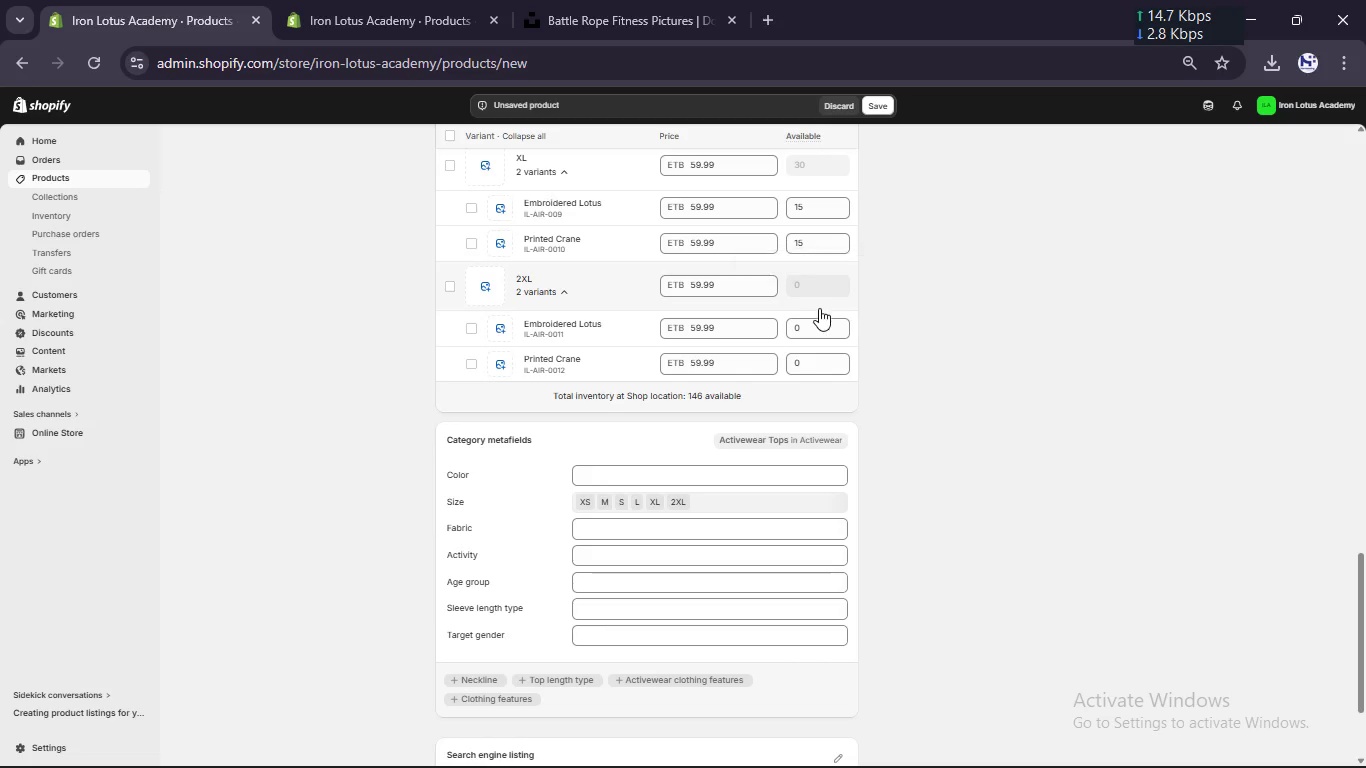 
left_click([807, 319])
 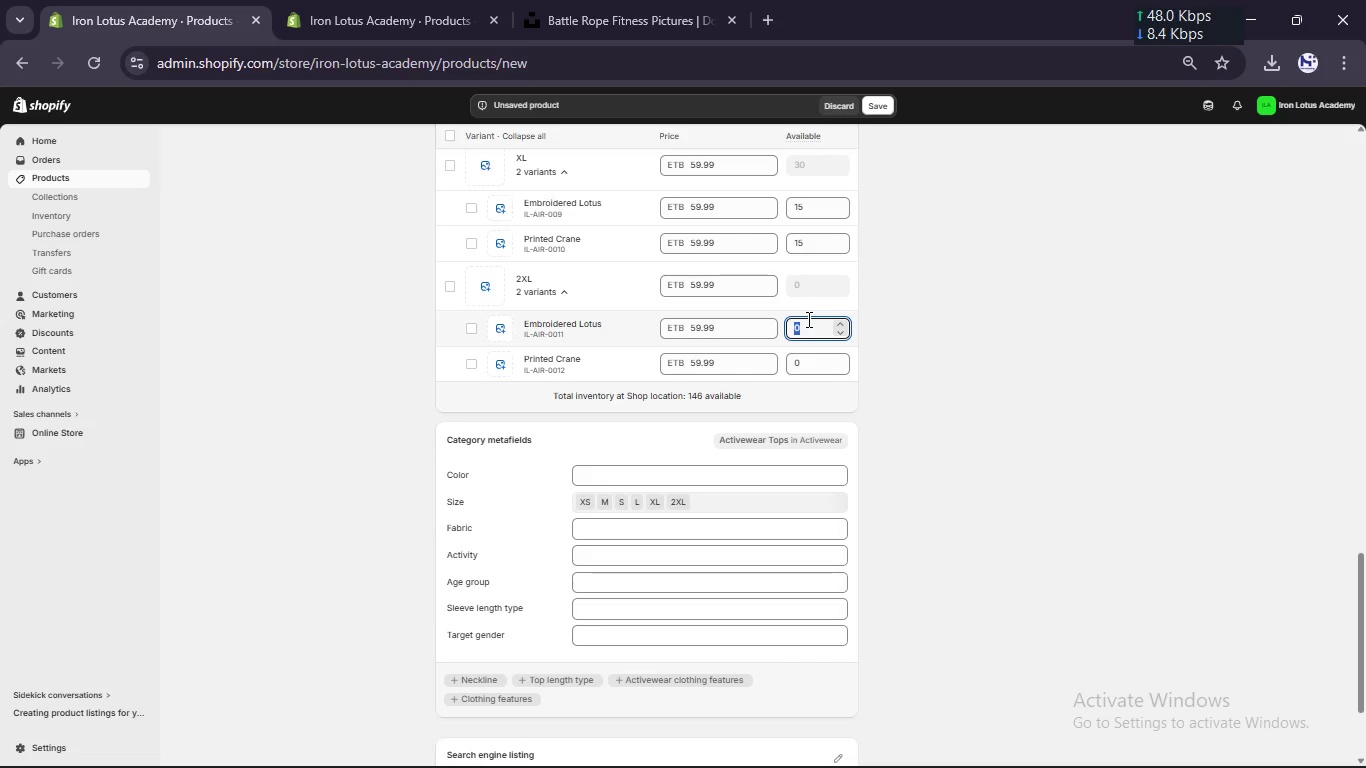 
key(Numpad1)
 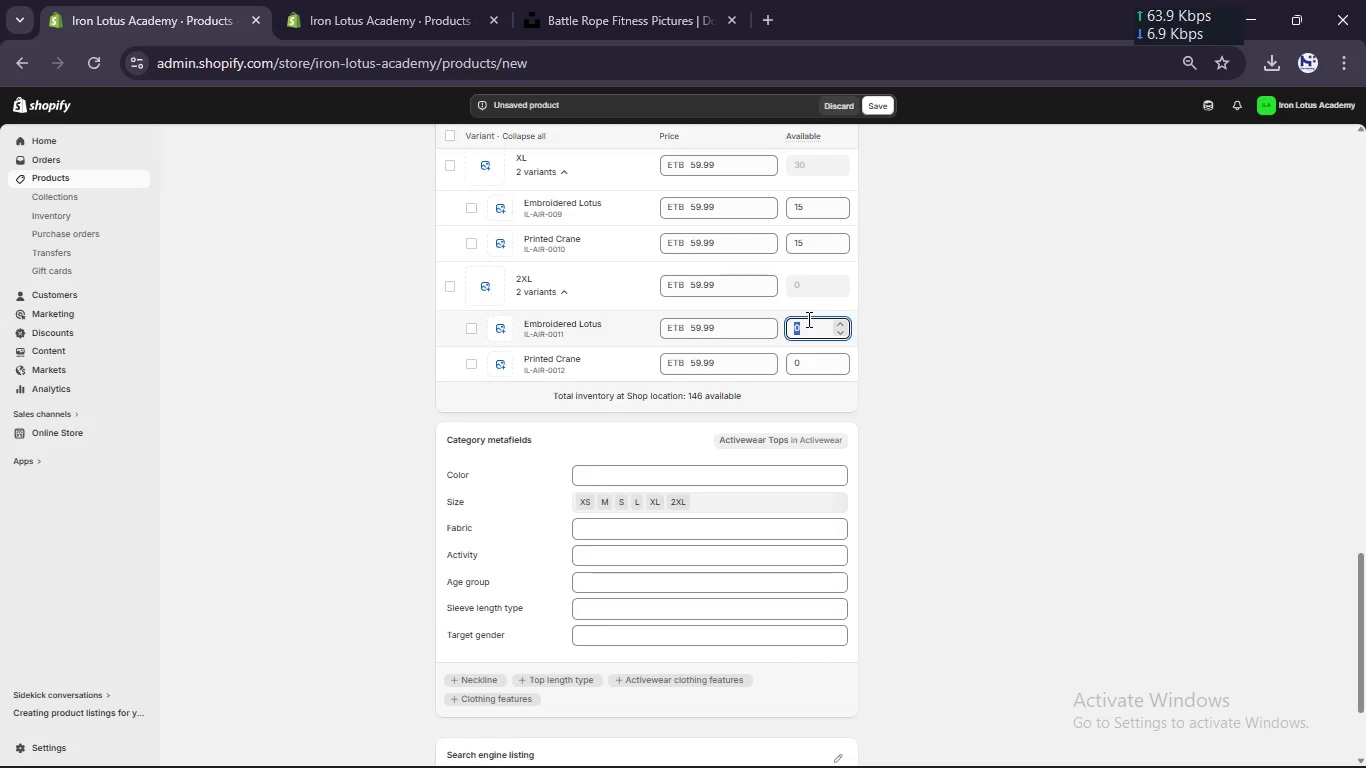 
key(Numpad5)
 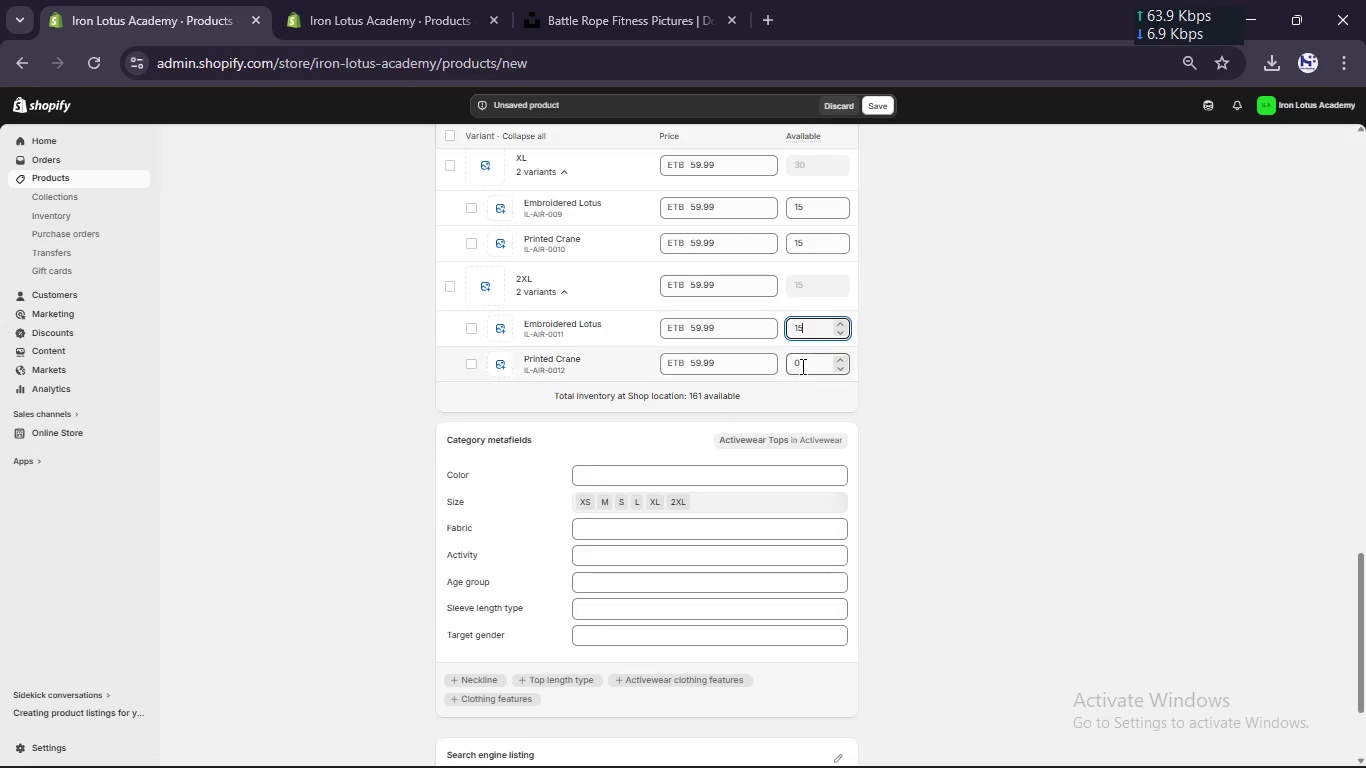 
left_click([801, 367])
 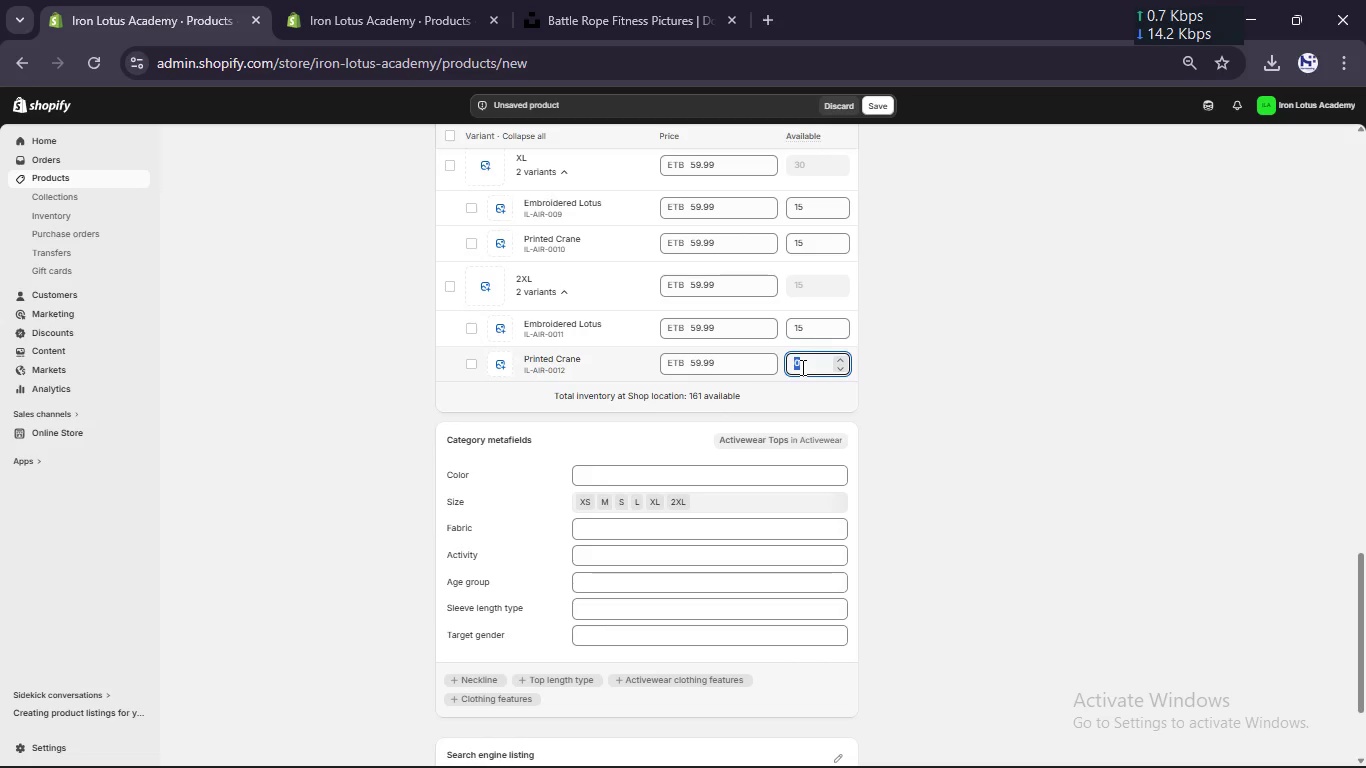 
key(Numpad1)
 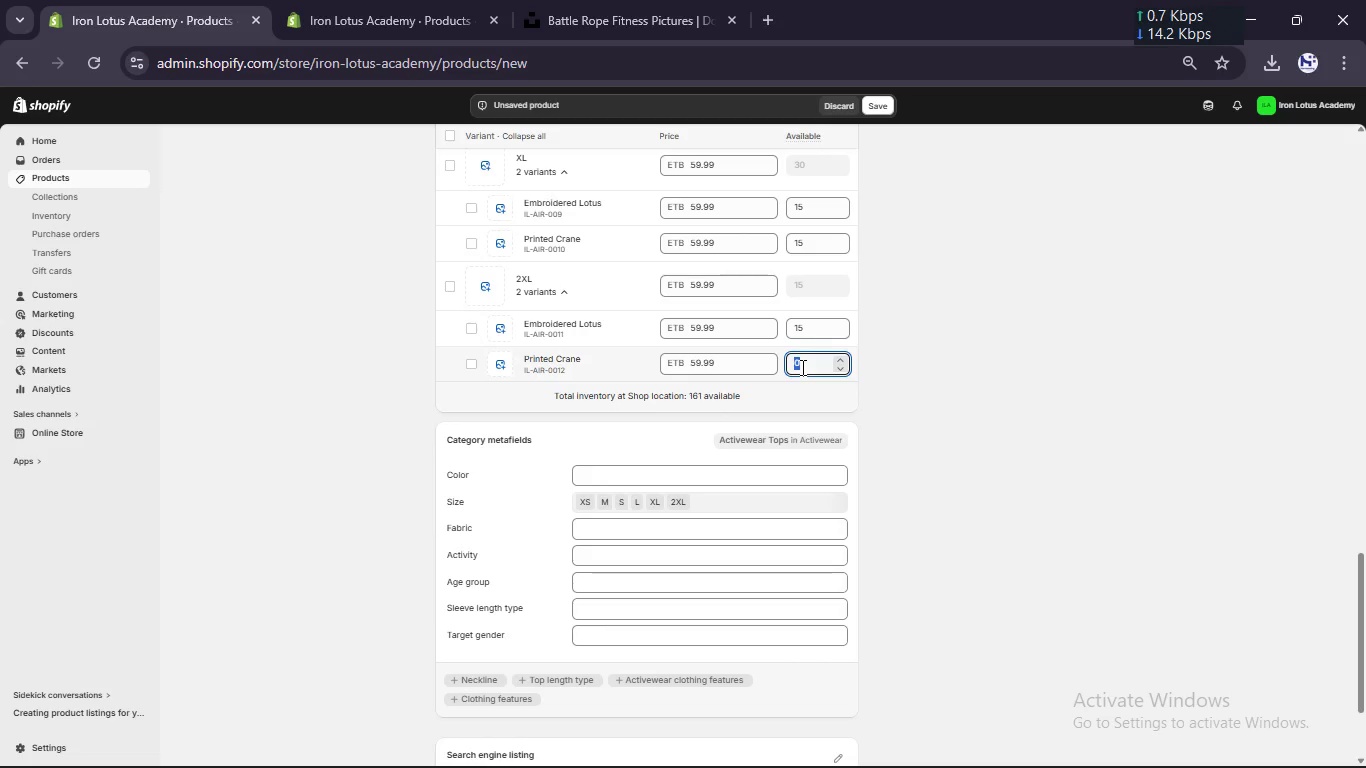 
key(Numpad5)
 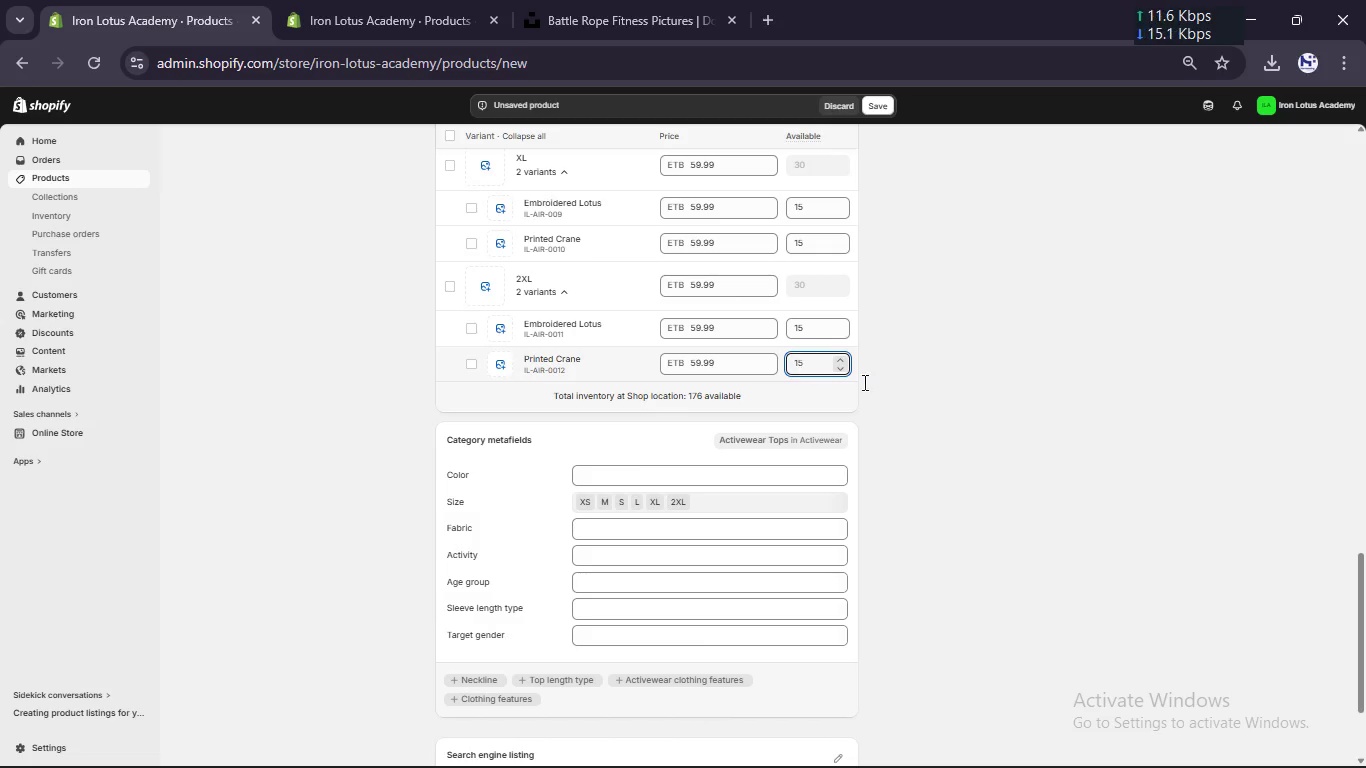 
left_click([938, 402])
 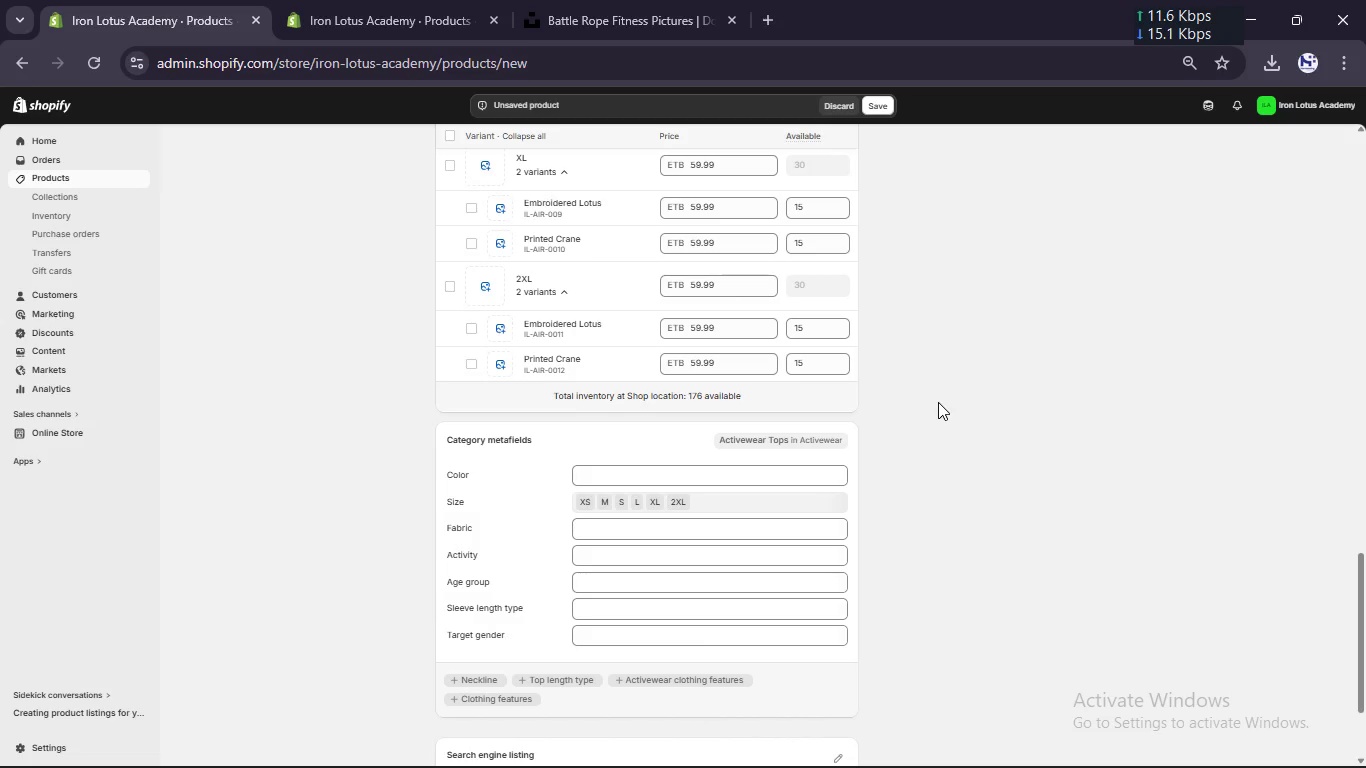 
scroll: coordinate [938, 402], scroll_direction: up, amount: 23.0
 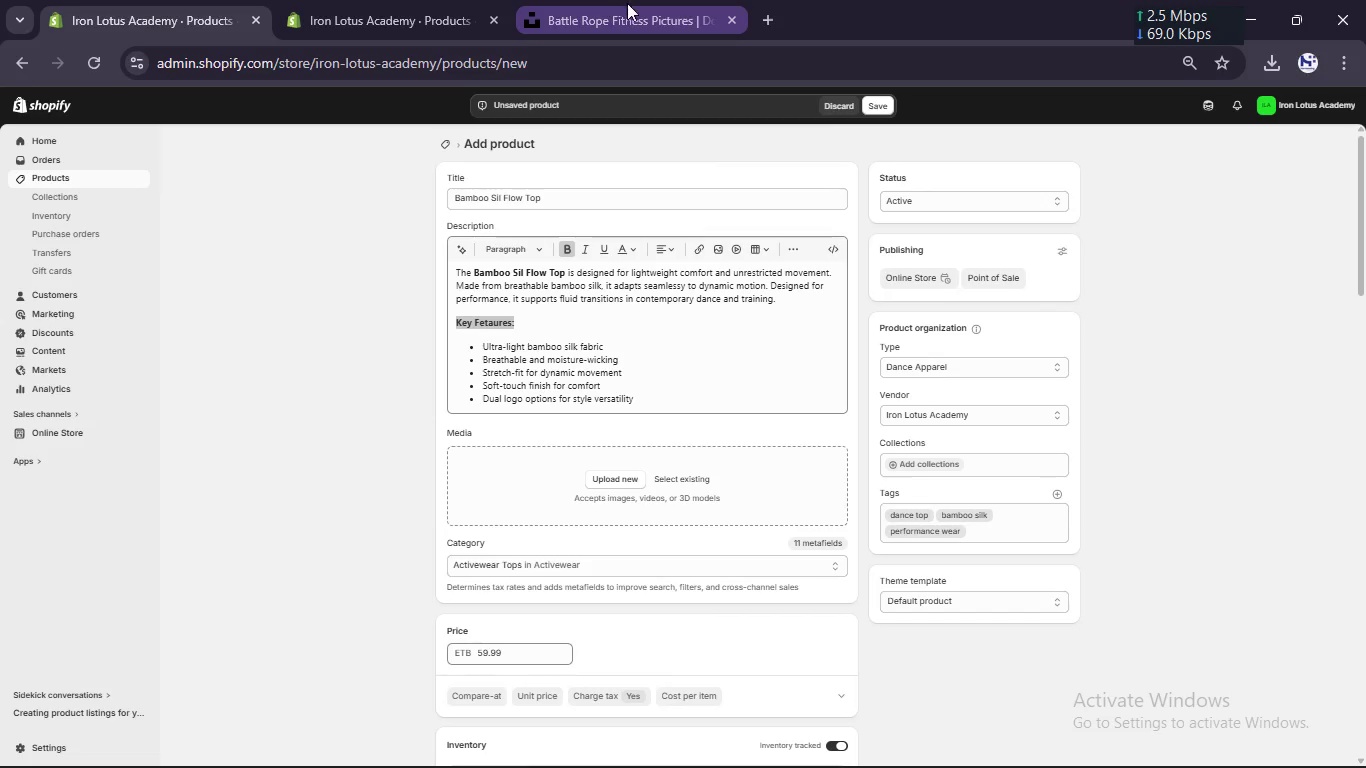 
left_click([627, 3])
 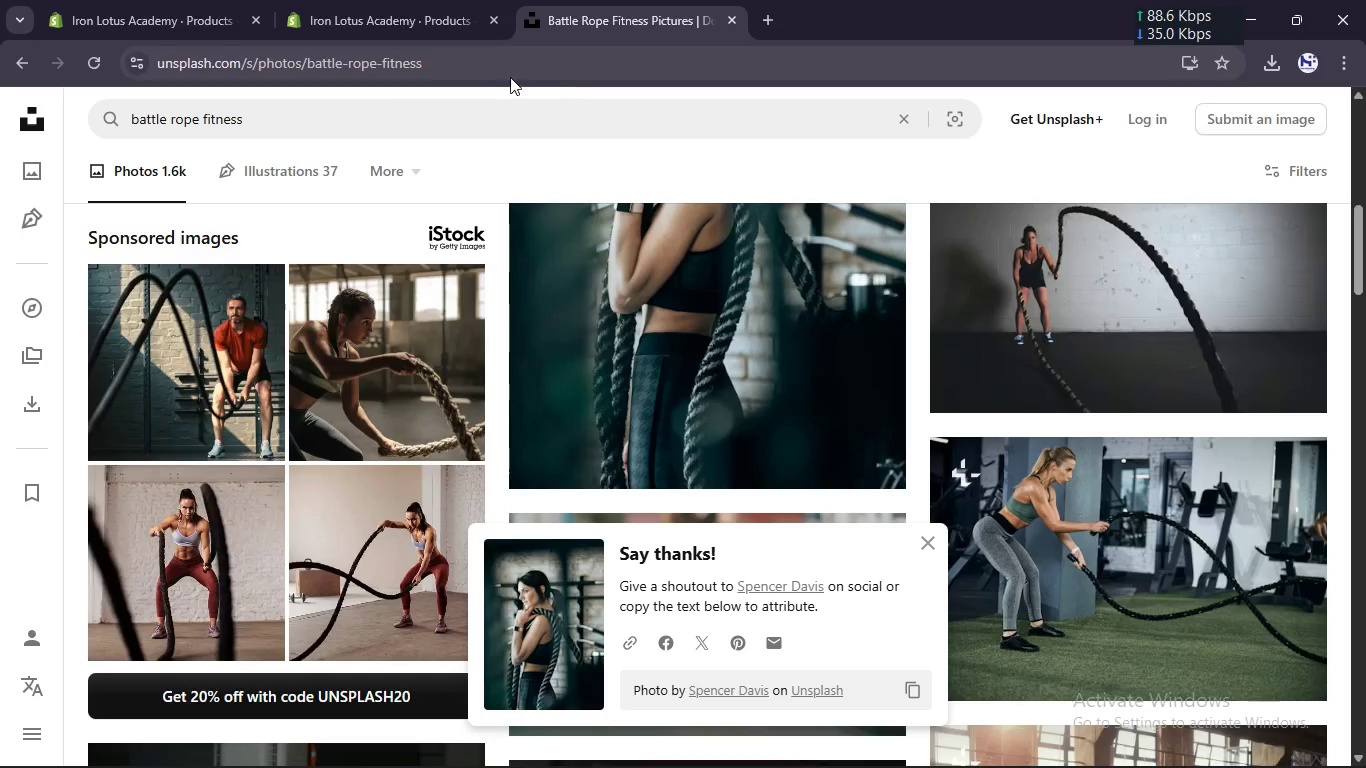 
left_click([459, 103])
 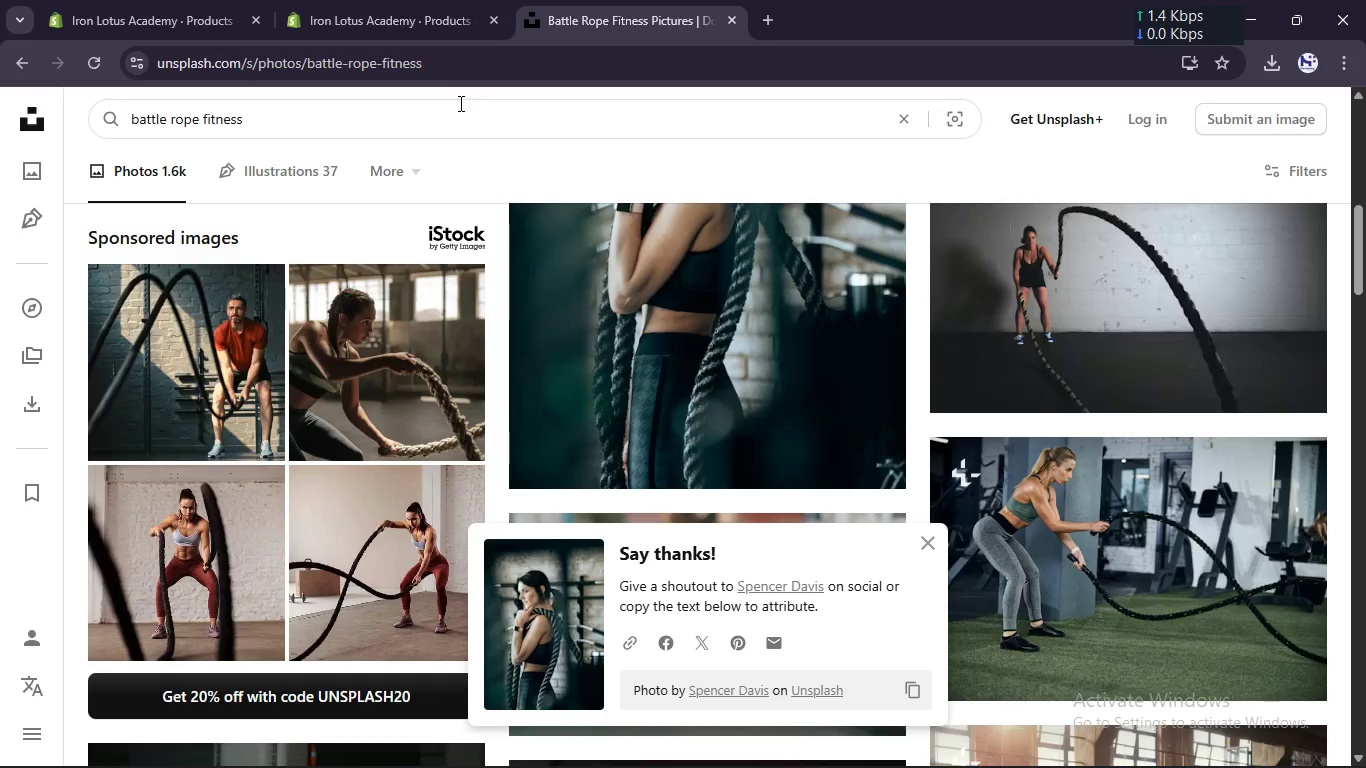 
key(Control+A)
 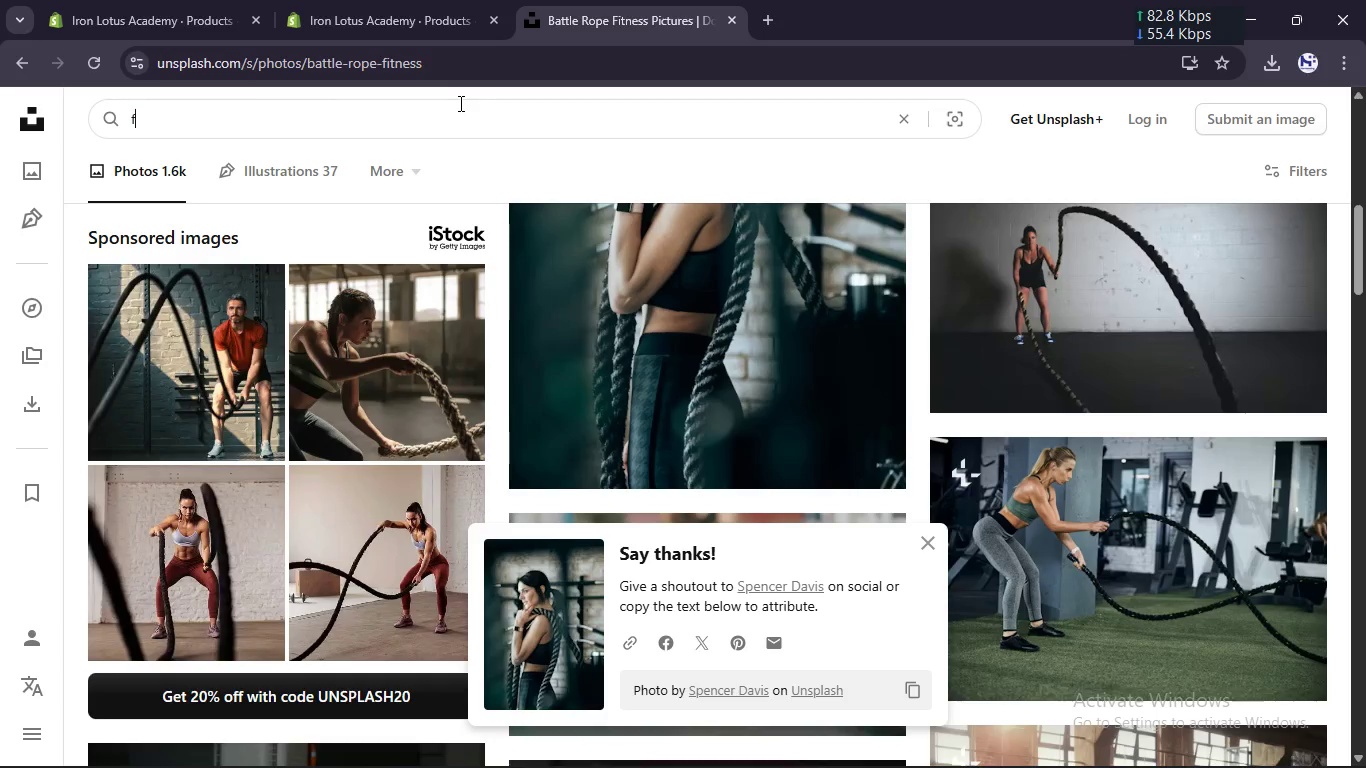 
type(fa==)
key(Backspace)
key(Backspace)
key(Backspace)
key(Backspace)
key(Backspace)
type(dance bamboo )
 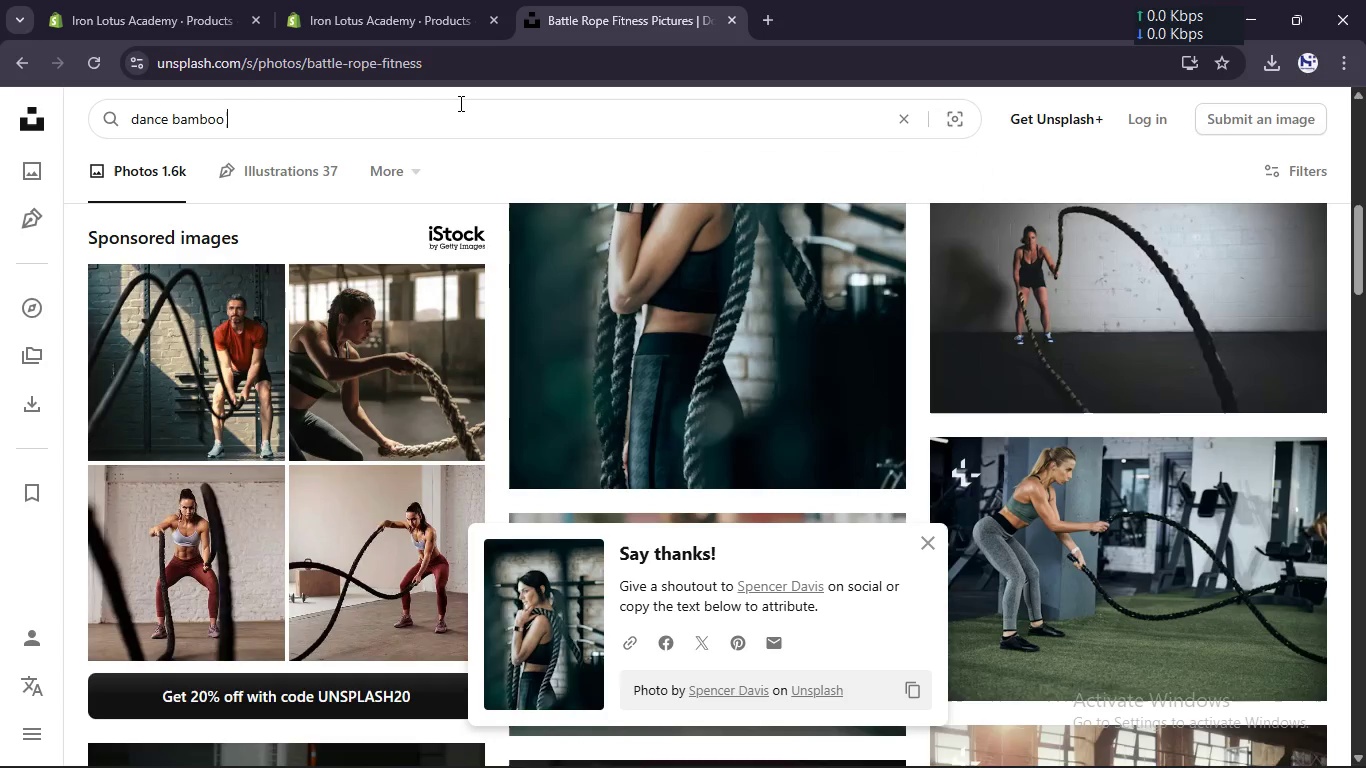 
type(silk)
 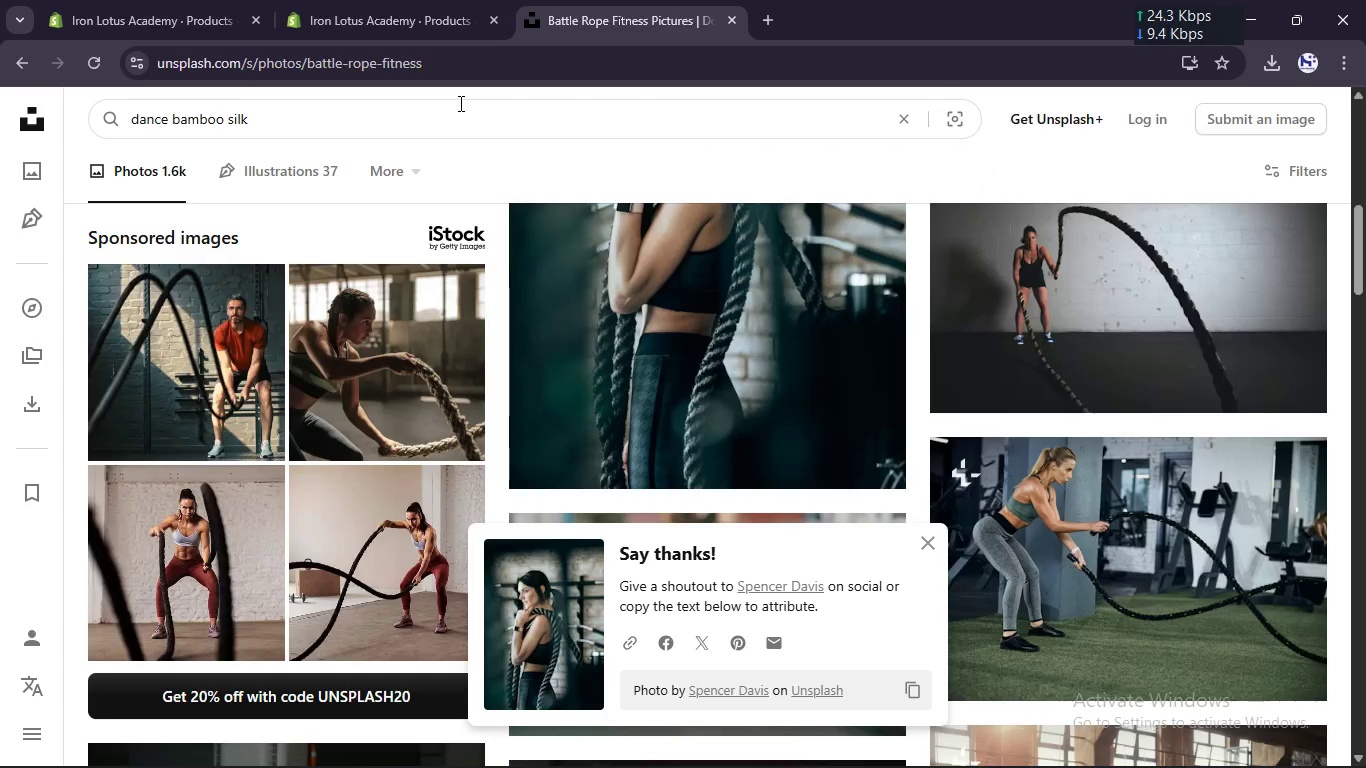 
hold_key(key=ArrowLeft, duration=0.67)
 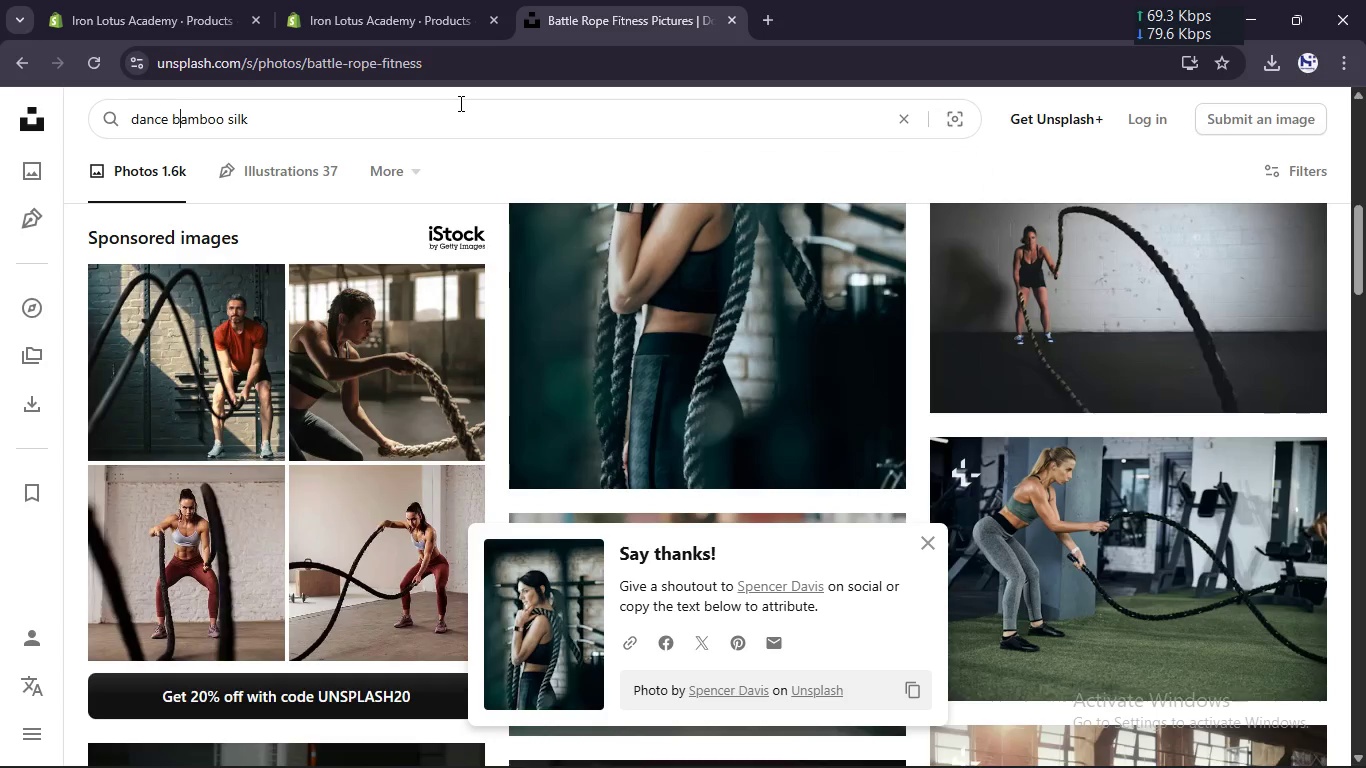 
hold_key(key=ArrowLeft, duration=0.33)
 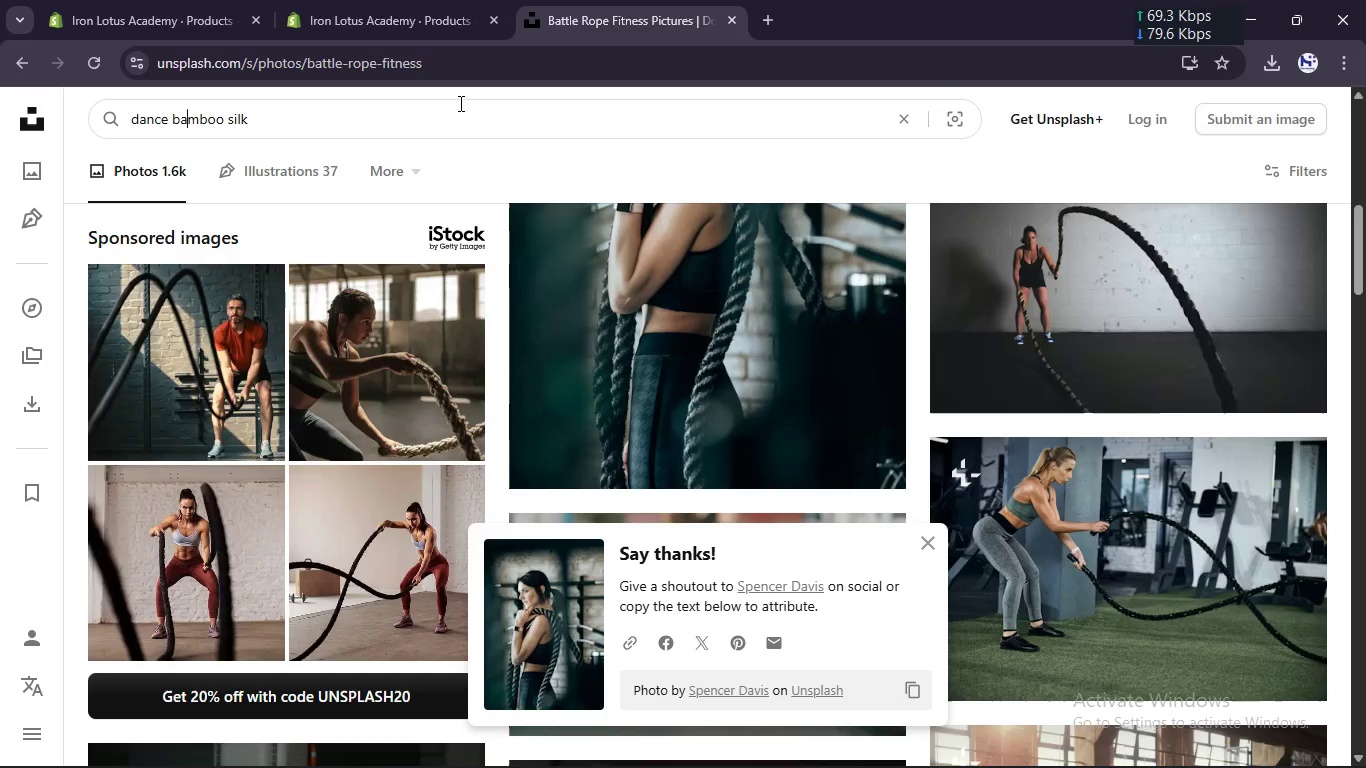 
key(ArrowLeft)
 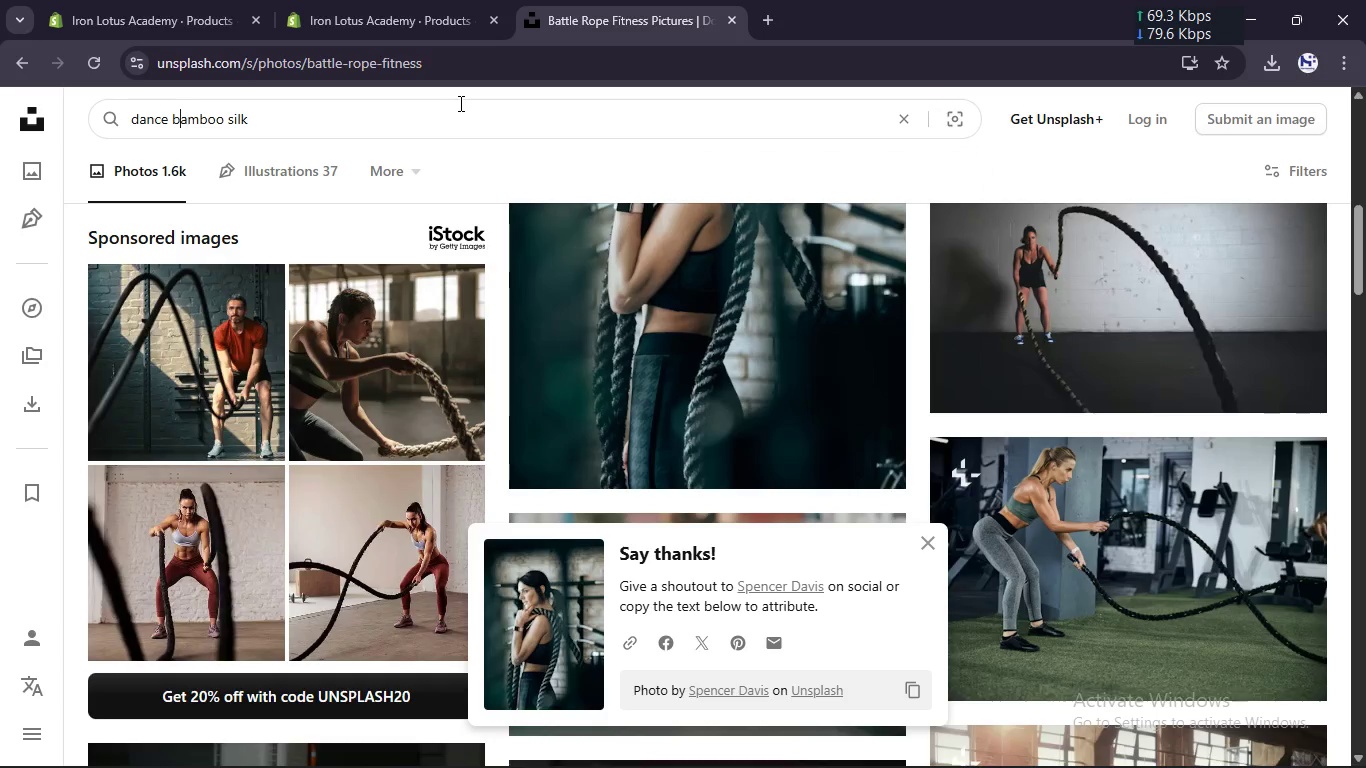 
key(ArrowLeft)
 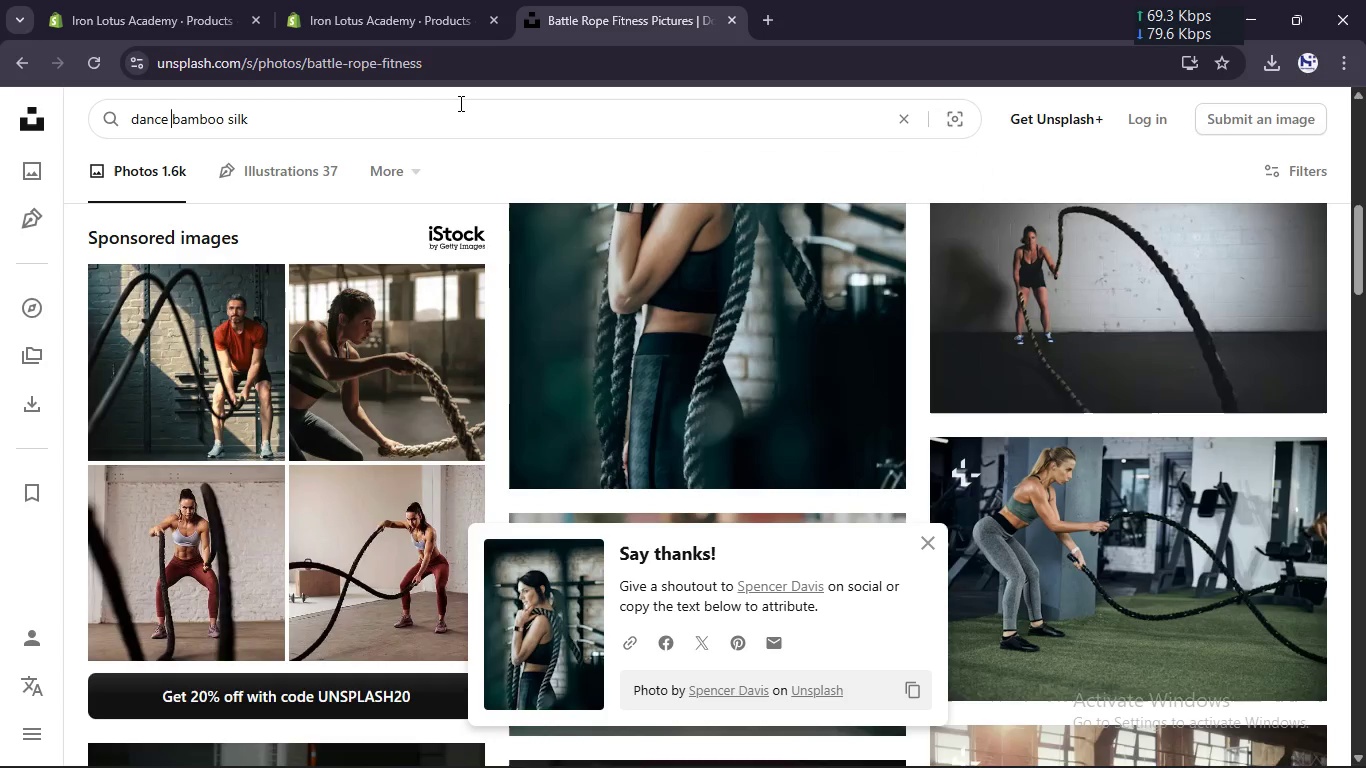 
key(ArrowLeft)
 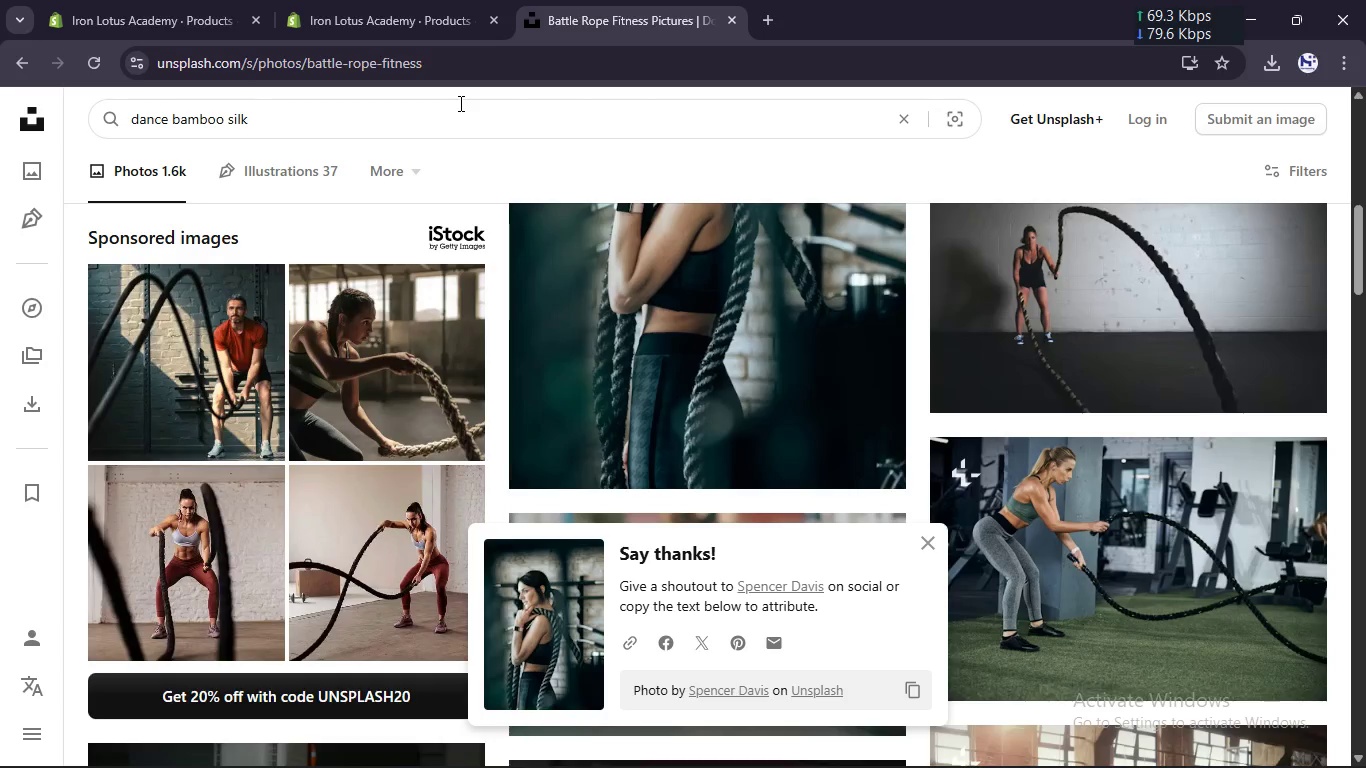 
type(top )
 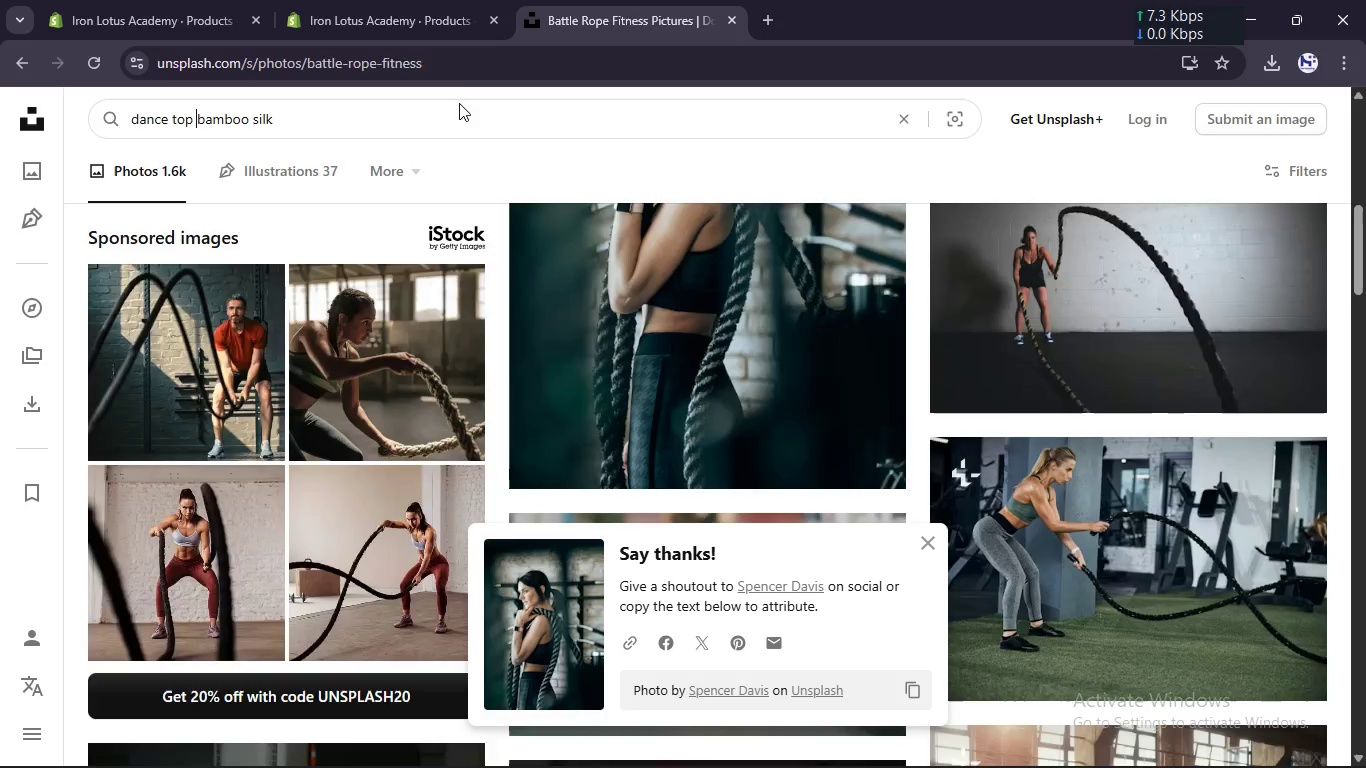 
key(Enter)
 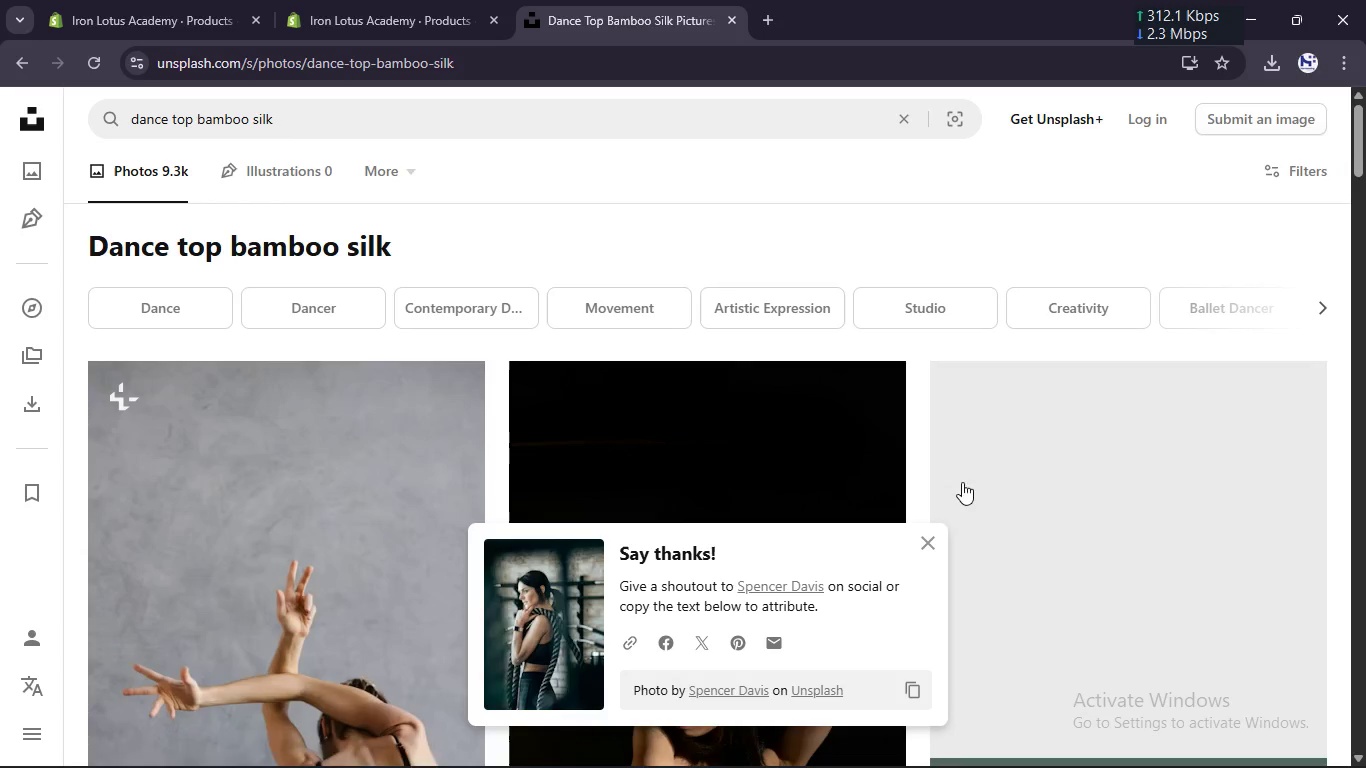 
left_click([927, 545])
 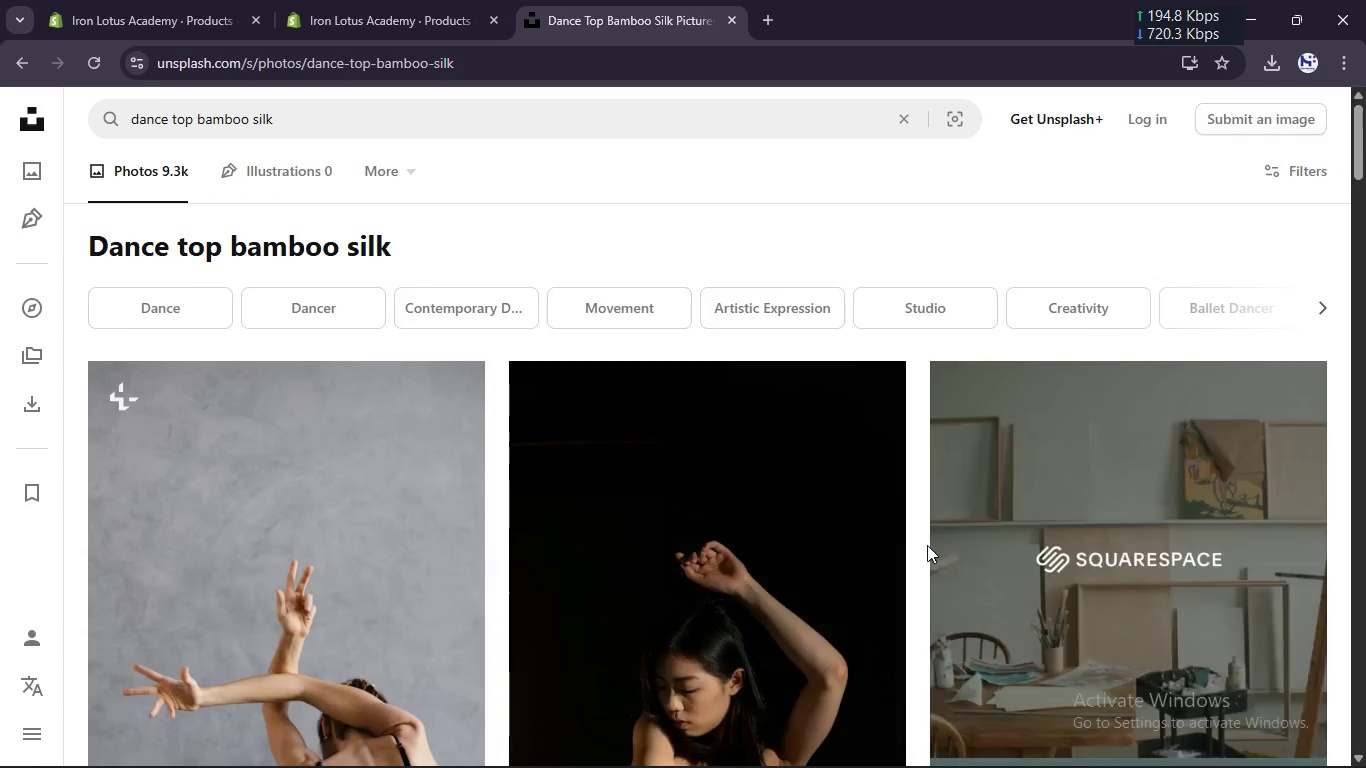 
scroll: coordinate [927, 545], scroll_direction: down, amount: 3.0
 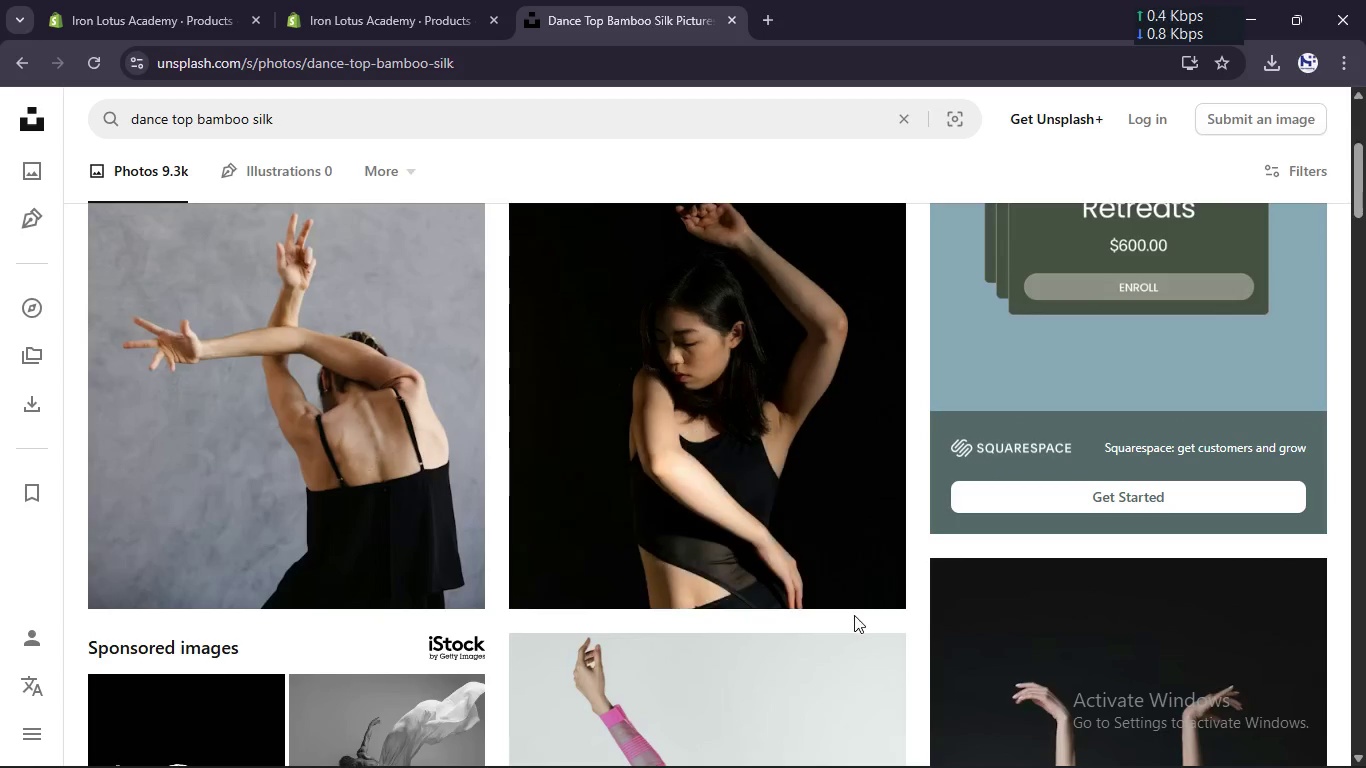 
left_click([871, 570])
 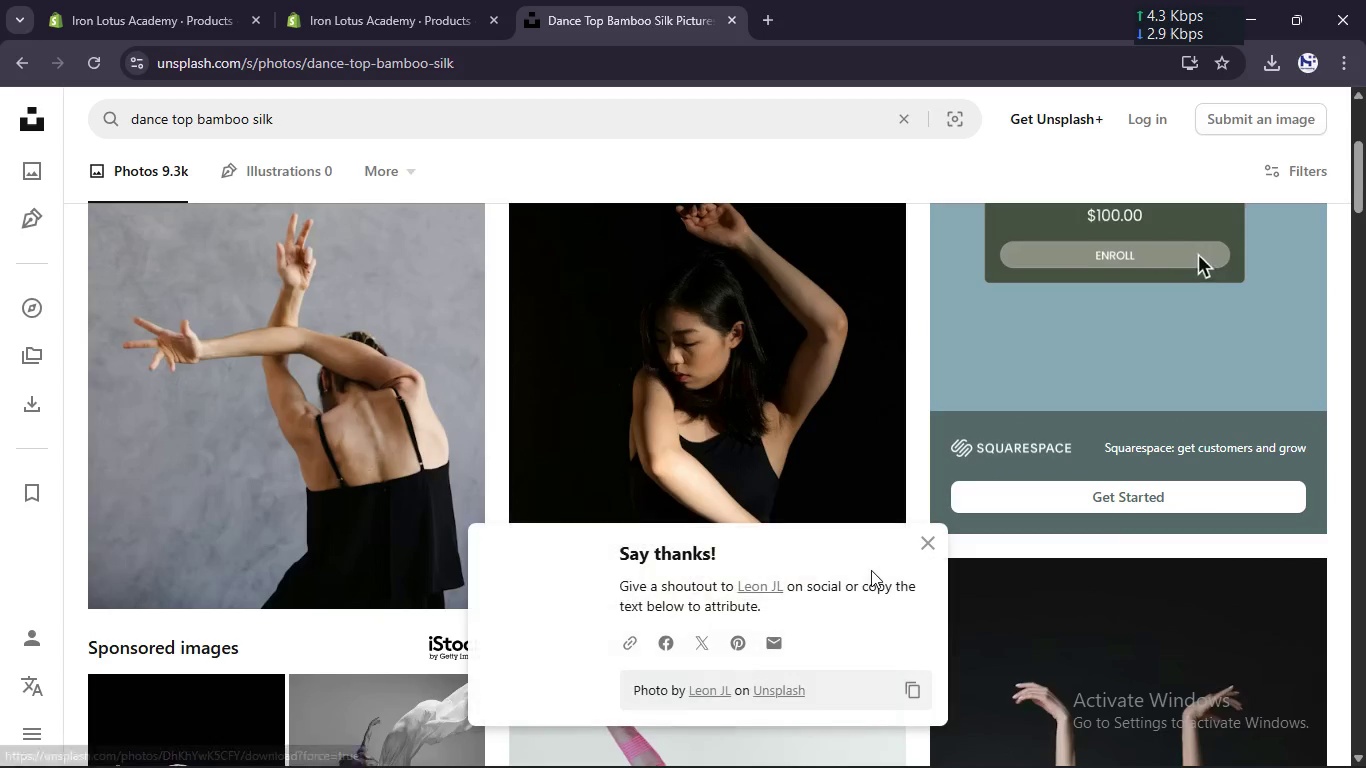 
scroll: coordinate [848, 439], scroll_direction: down, amount: 6.0
 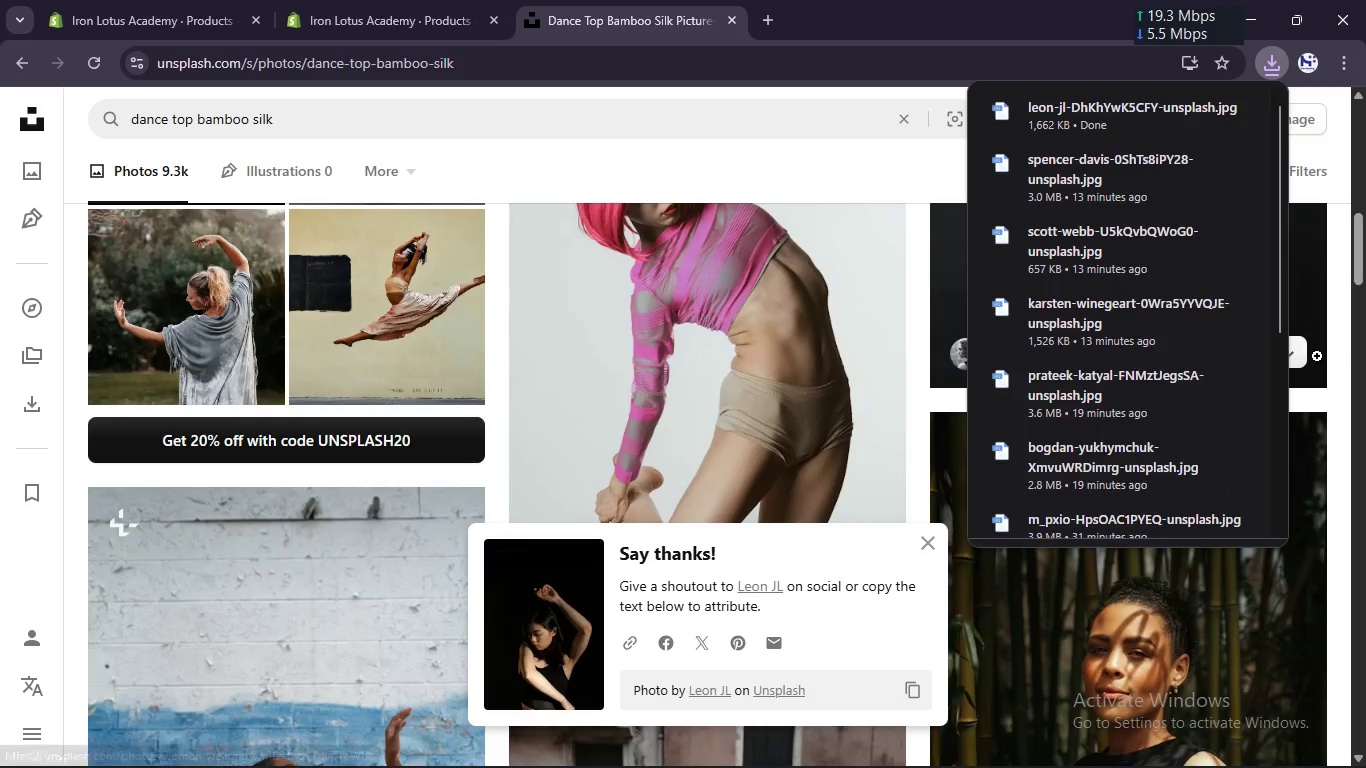 
left_click([1300, 356])
 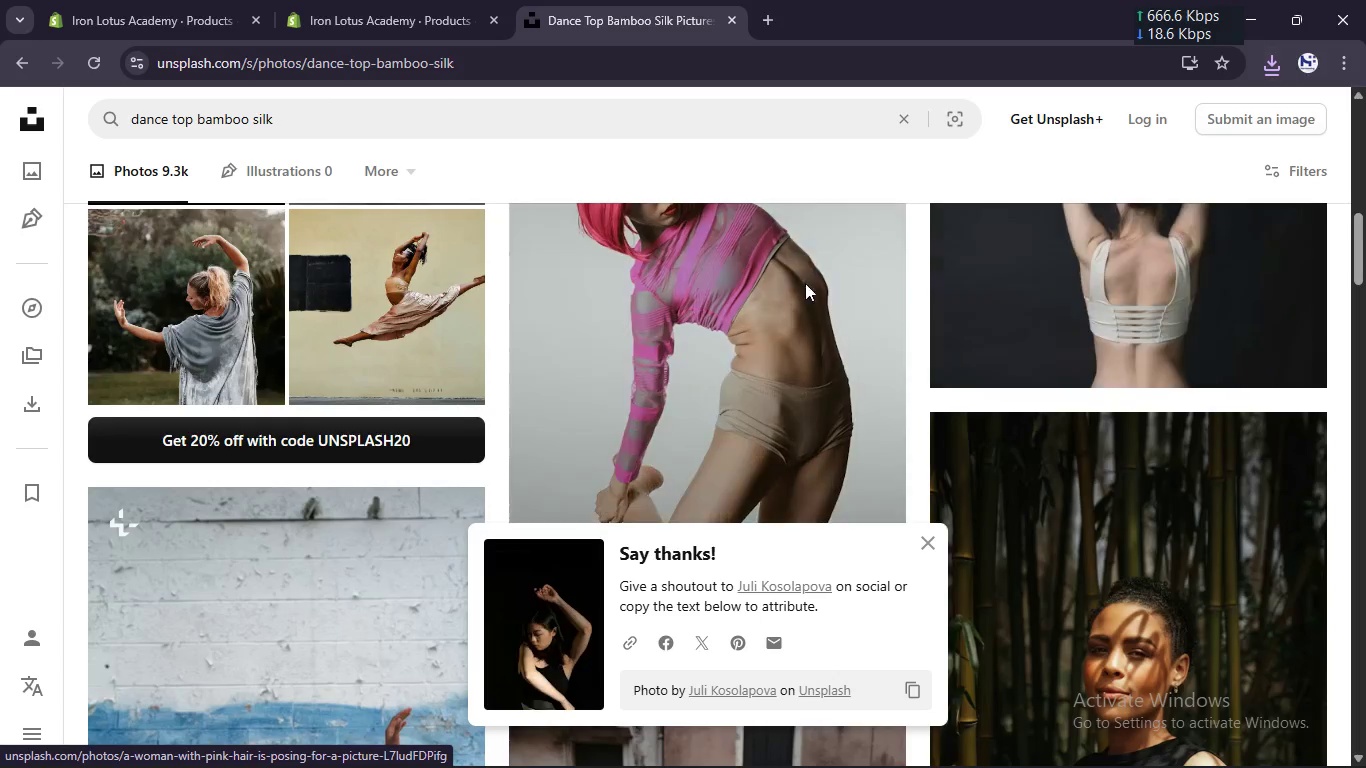 
scroll: coordinate [805, 283], scroll_direction: down, amount: 4.0
 